 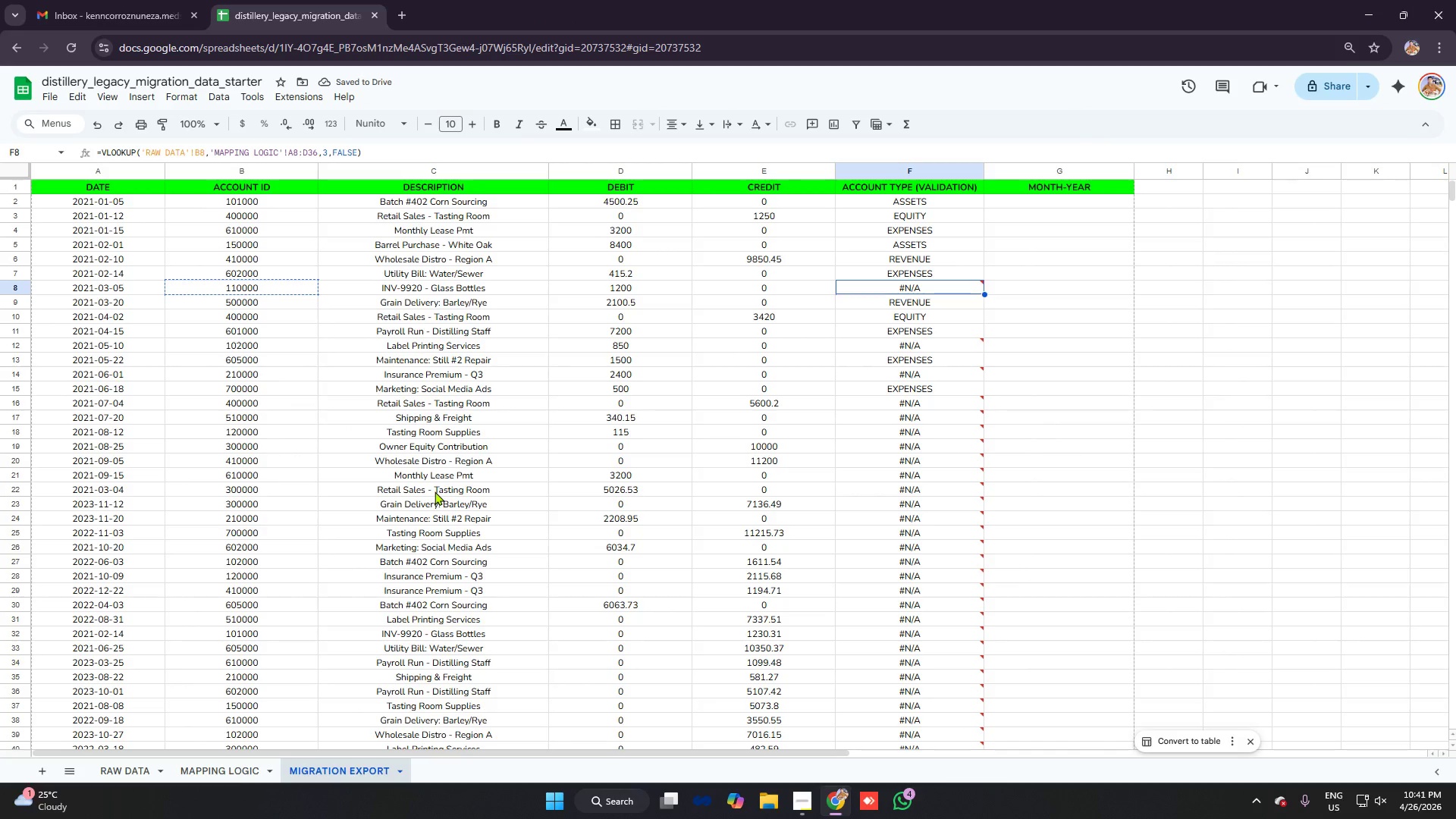 
scroll: coordinate [385, 426], scroll_direction: down, amount: 15.0
 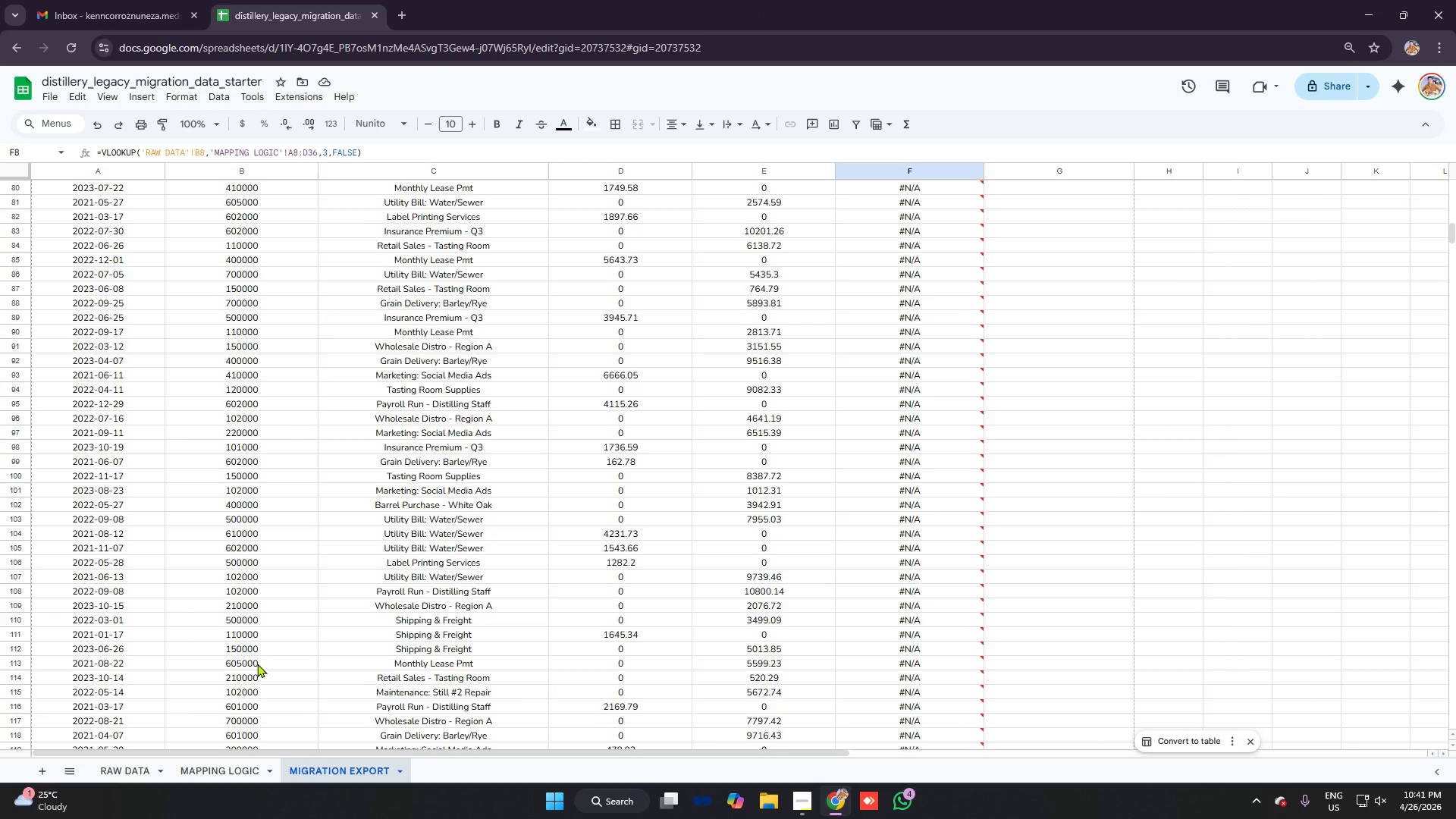 
left_click([248, 664])
 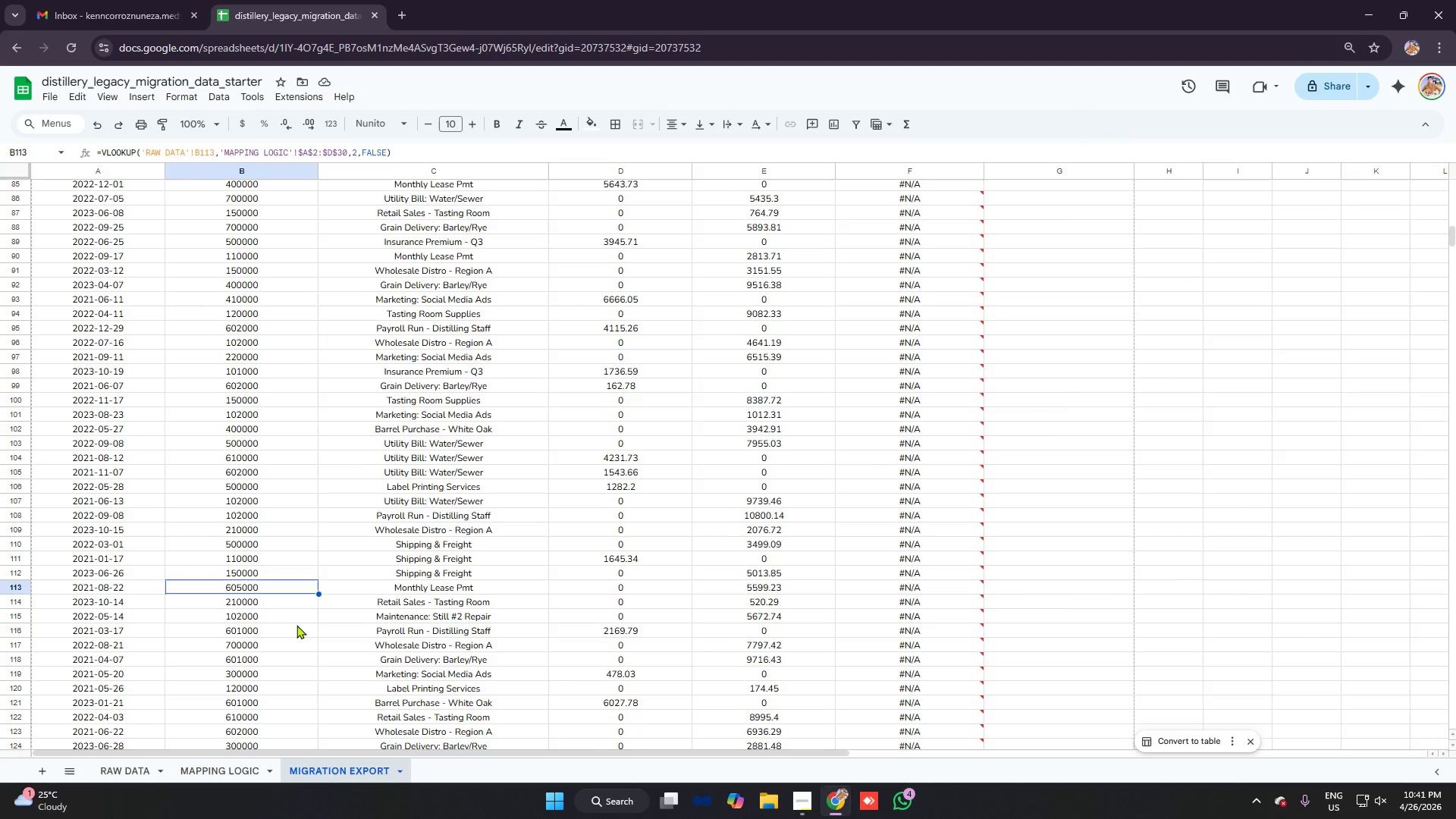 
scroll: coordinate [293, 623], scroll_direction: down, amount: 3.0
 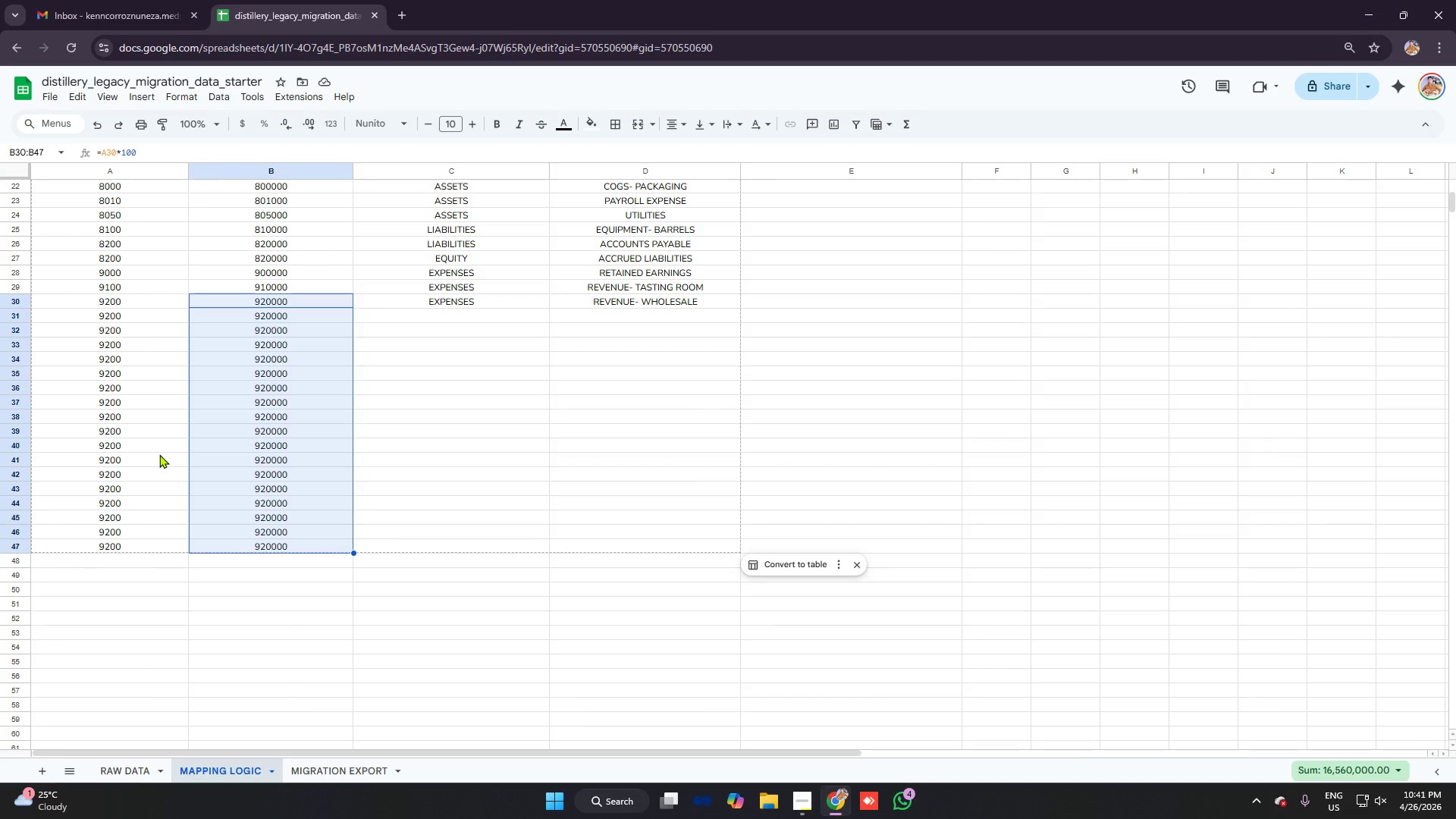 
left_click([337, 774])
 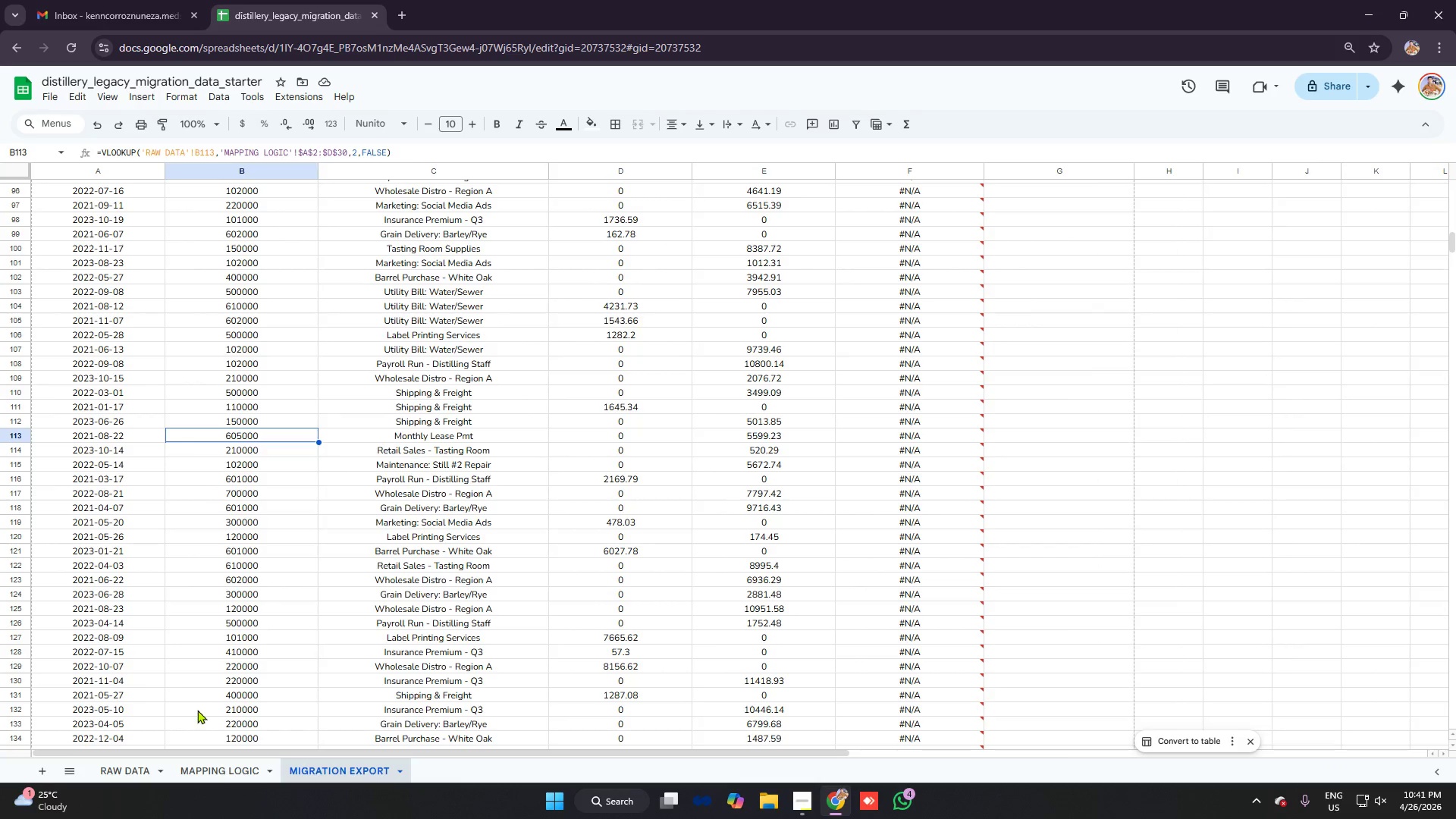 
left_click([240, 770])
 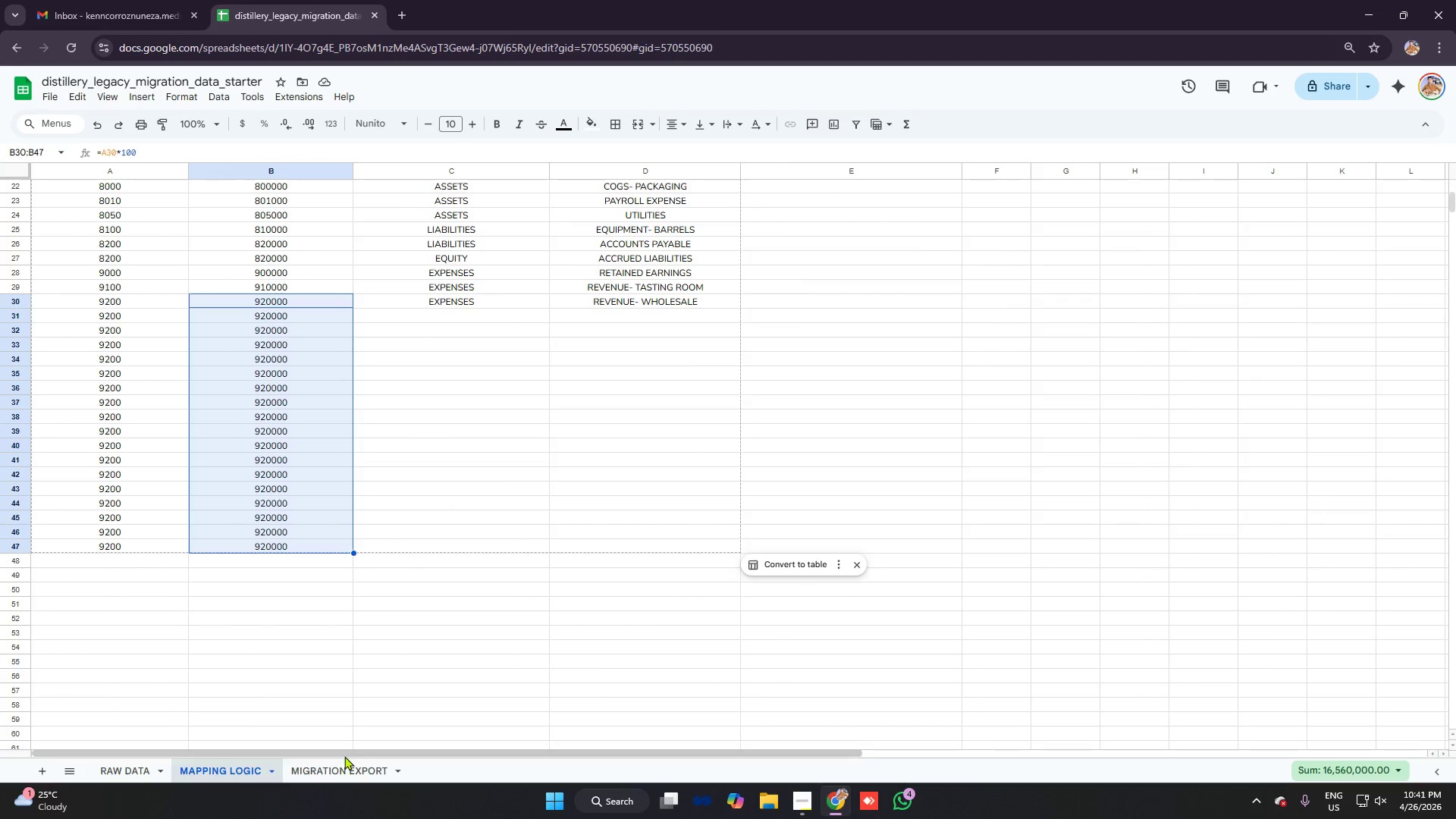 
left_click([327, 769])
 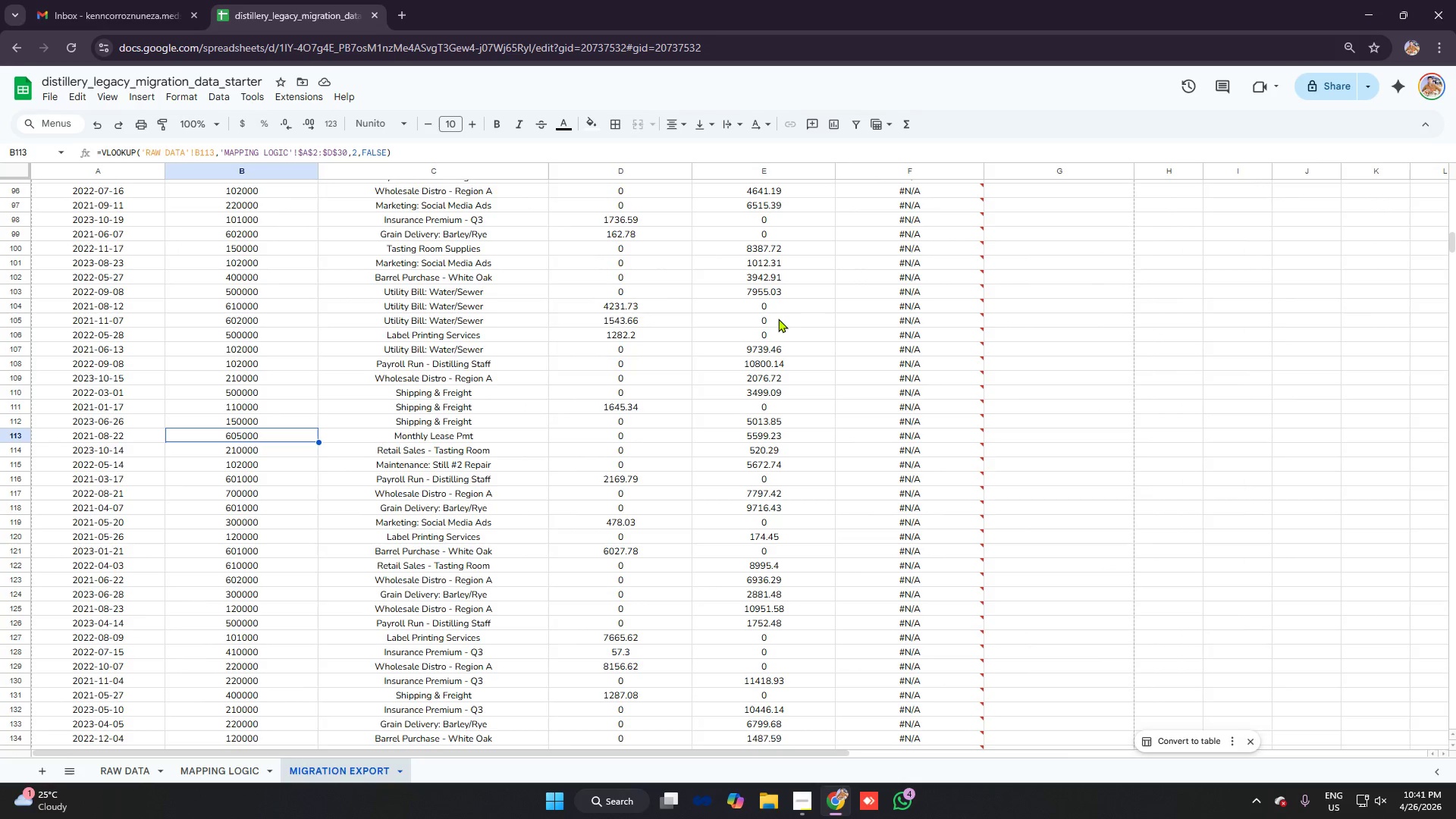 
scroll: coordinate [820, 325], scroll_direction: up, amount: 10.0
 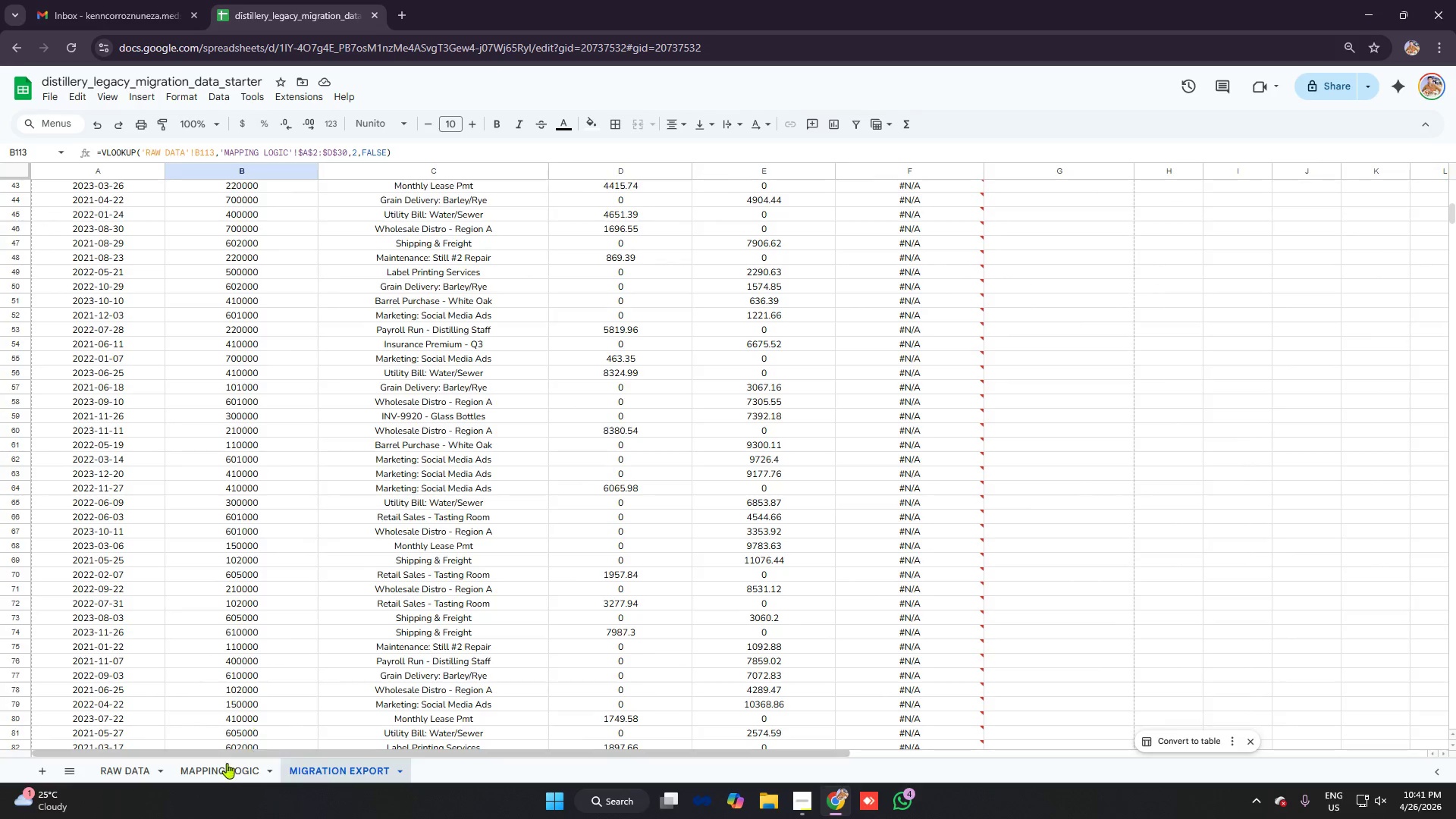 
left_click([224, 767])
 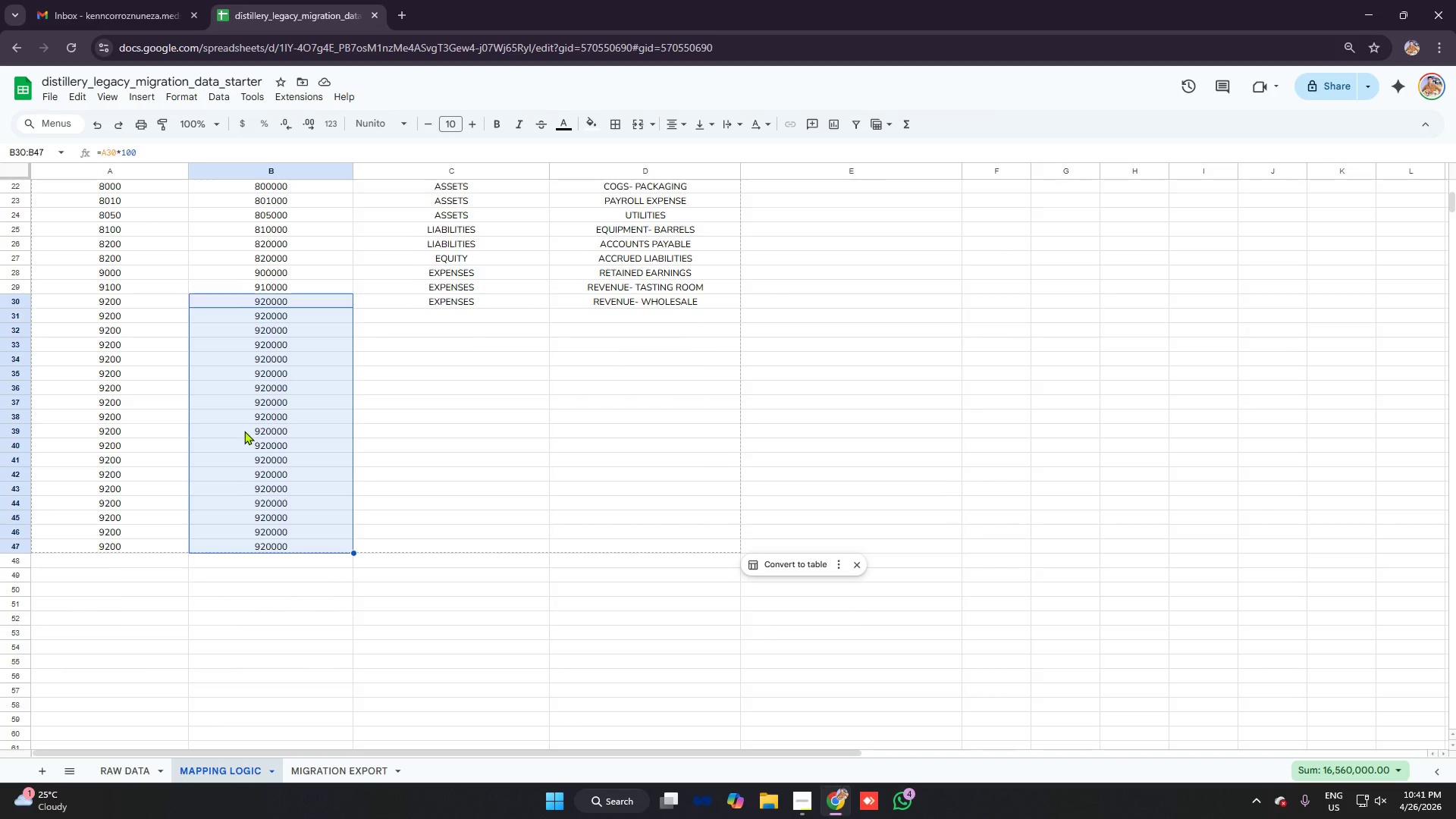 
scroll: coordinate [244, 431], scroll_direction: up, amount: 10.0
 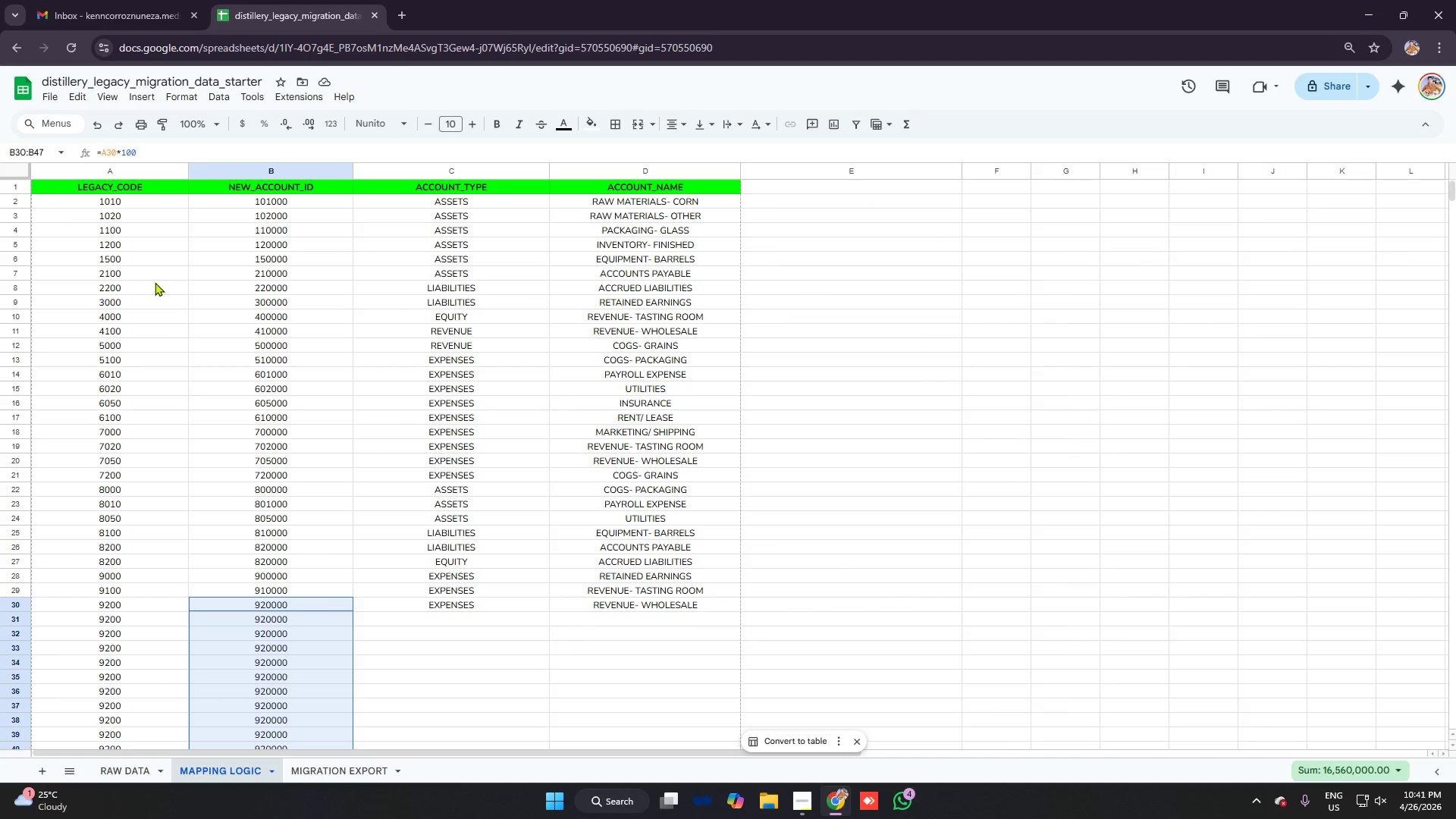 
left_click([146, 155])
 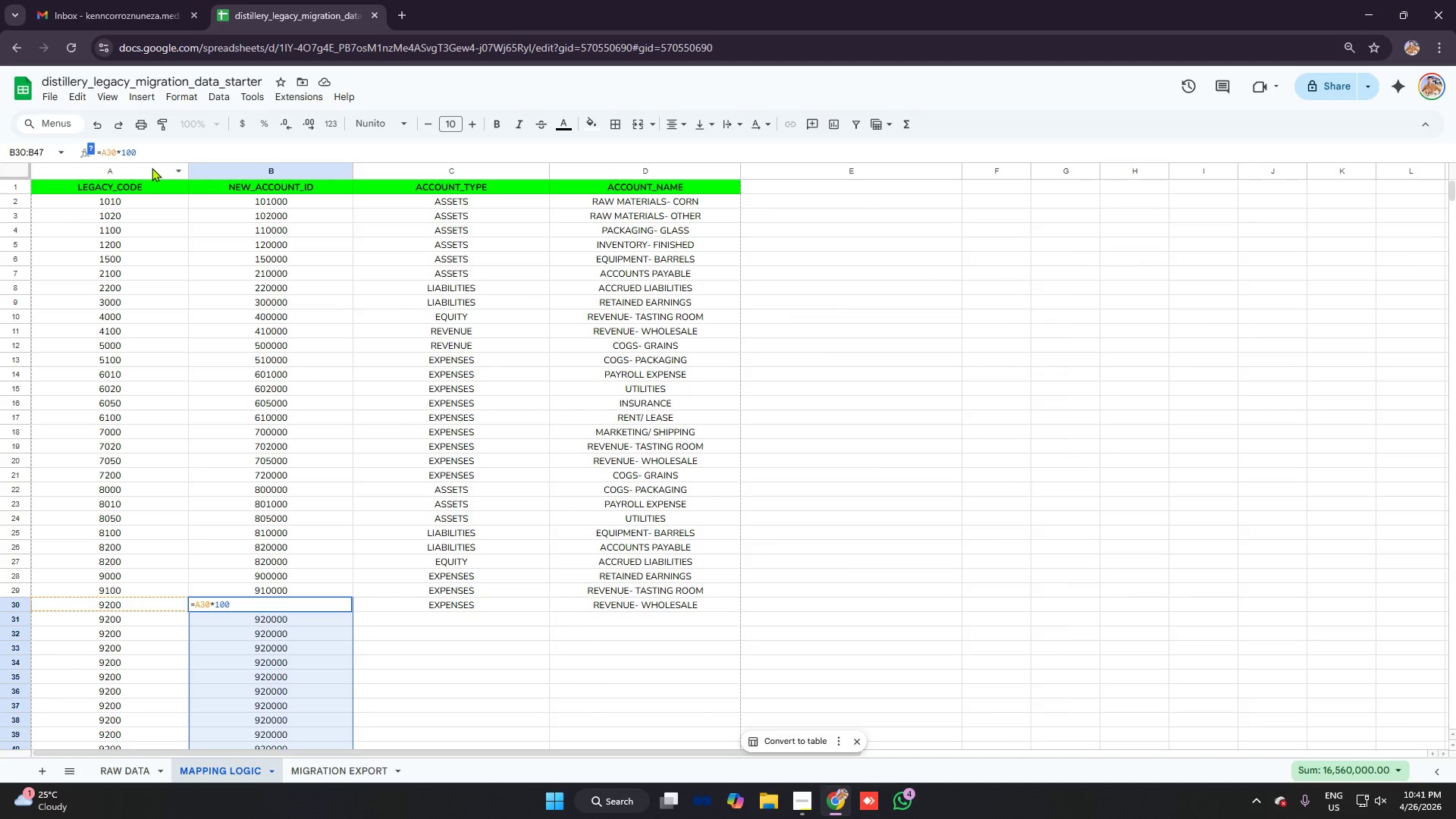 
key(0)
 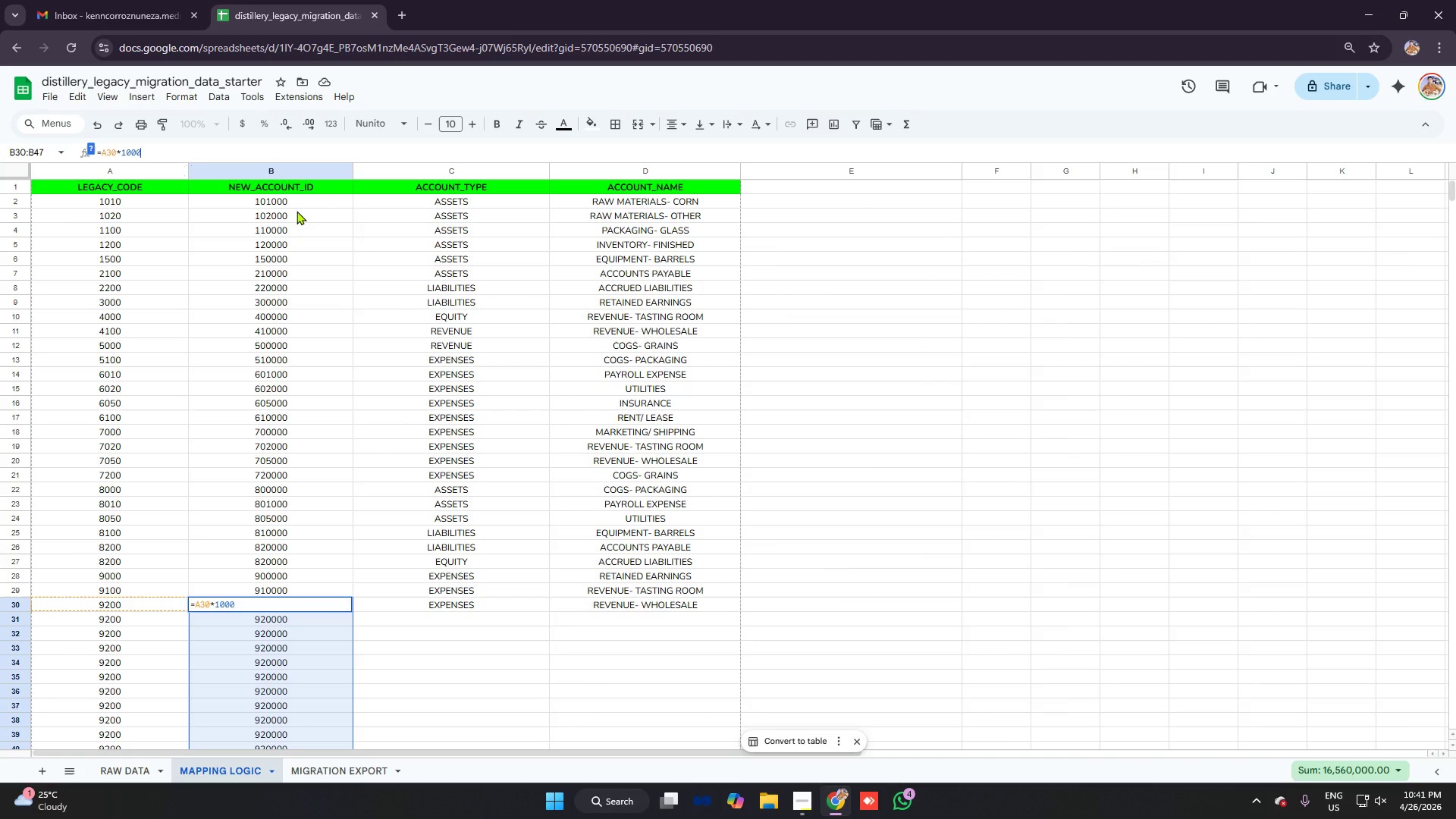 
left_click([297, 211])
 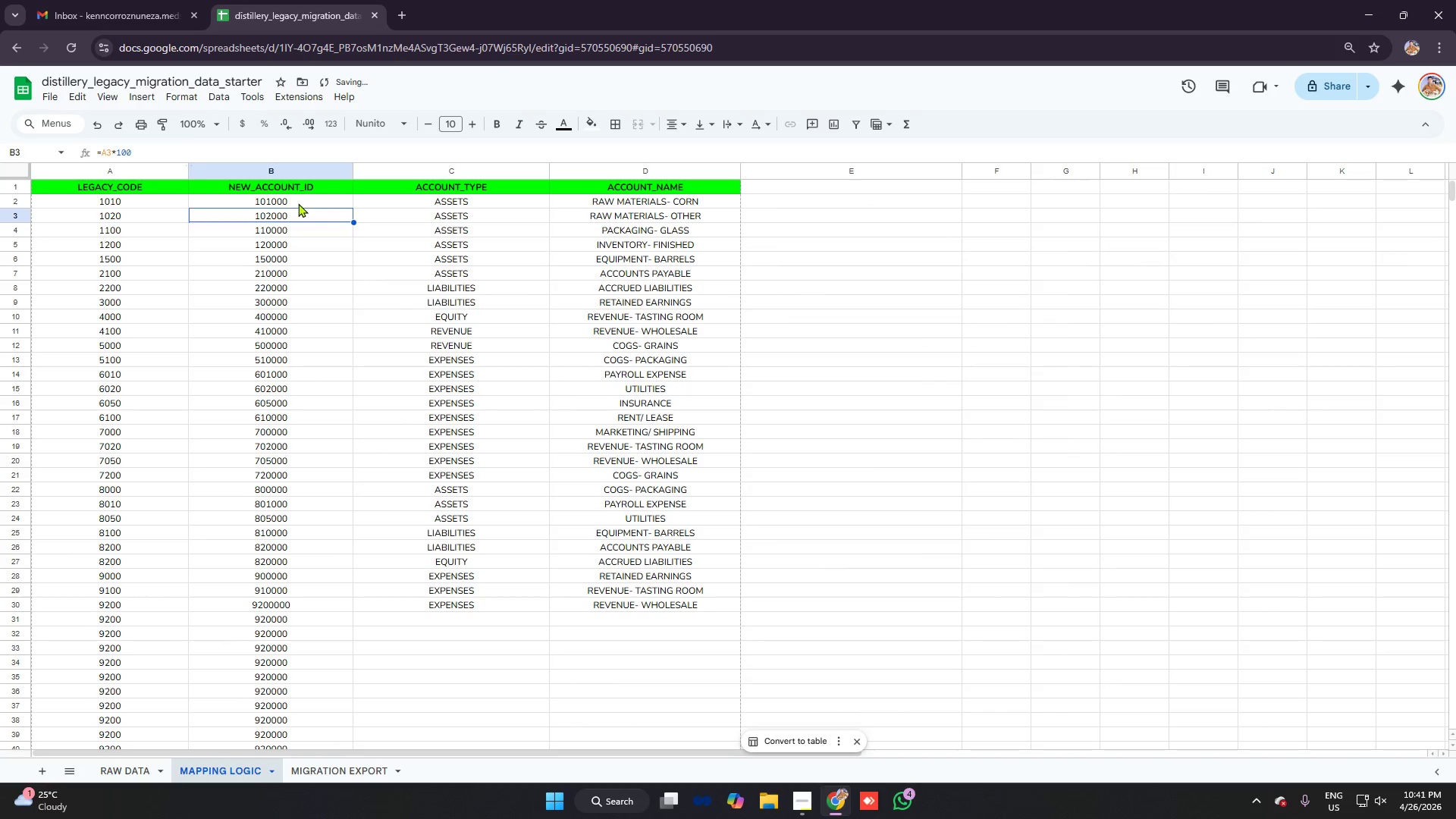 
left_click([298, 203])
 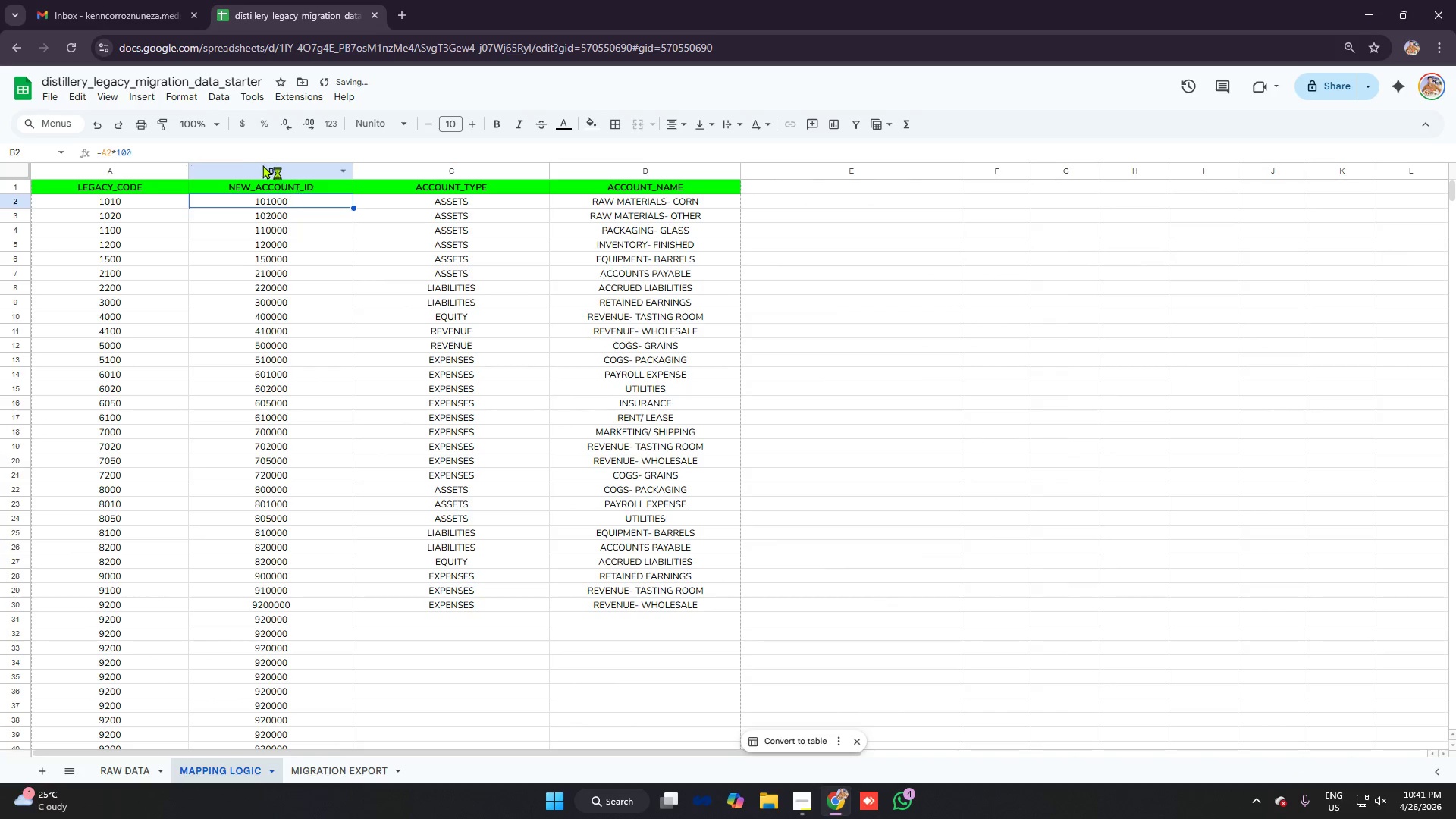 
left_click([241, 143])
 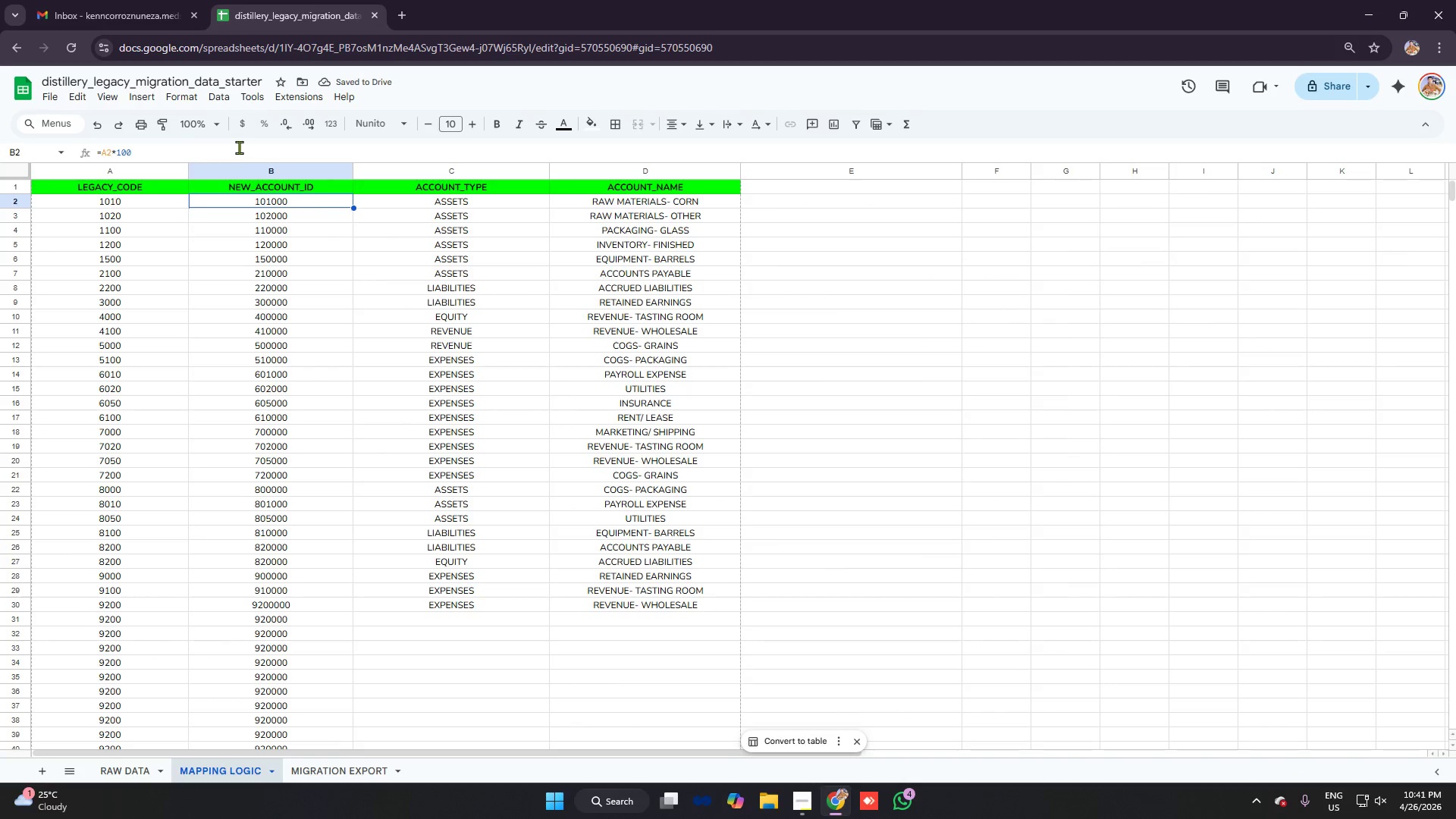 
left_click([239, 147])
 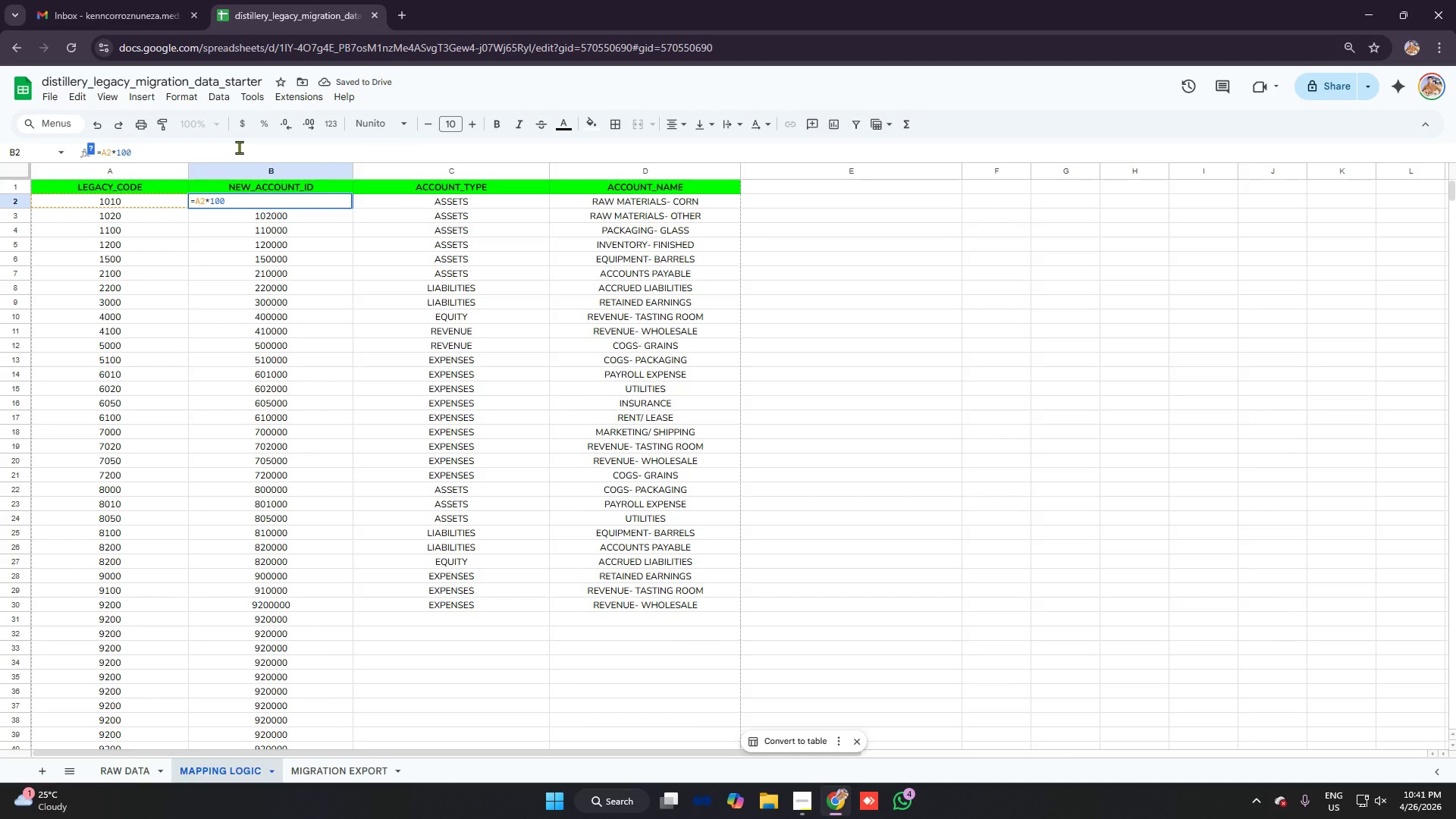 
key(0)
 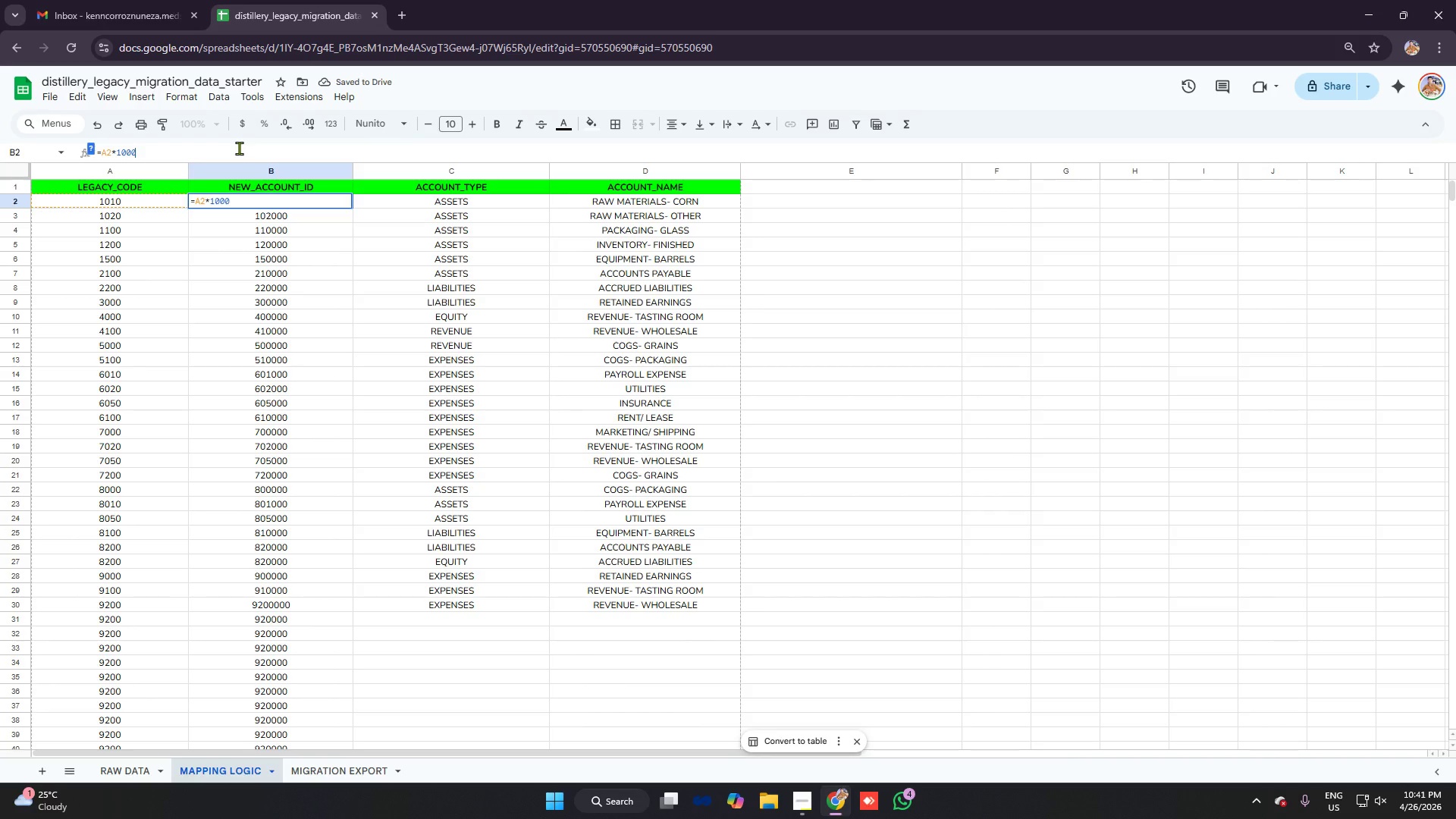 
key(Enter)
 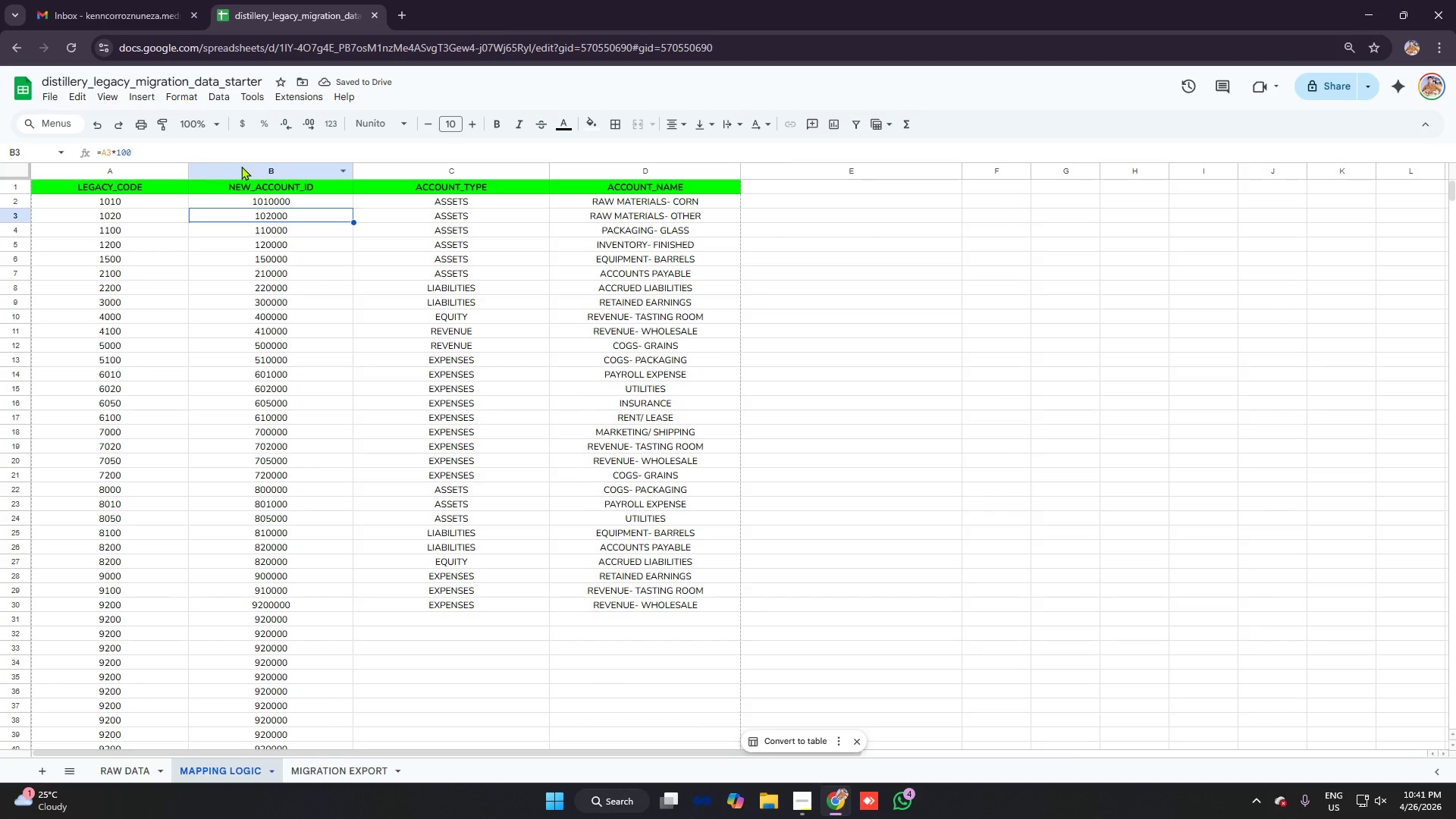 
key(Control+Z)
 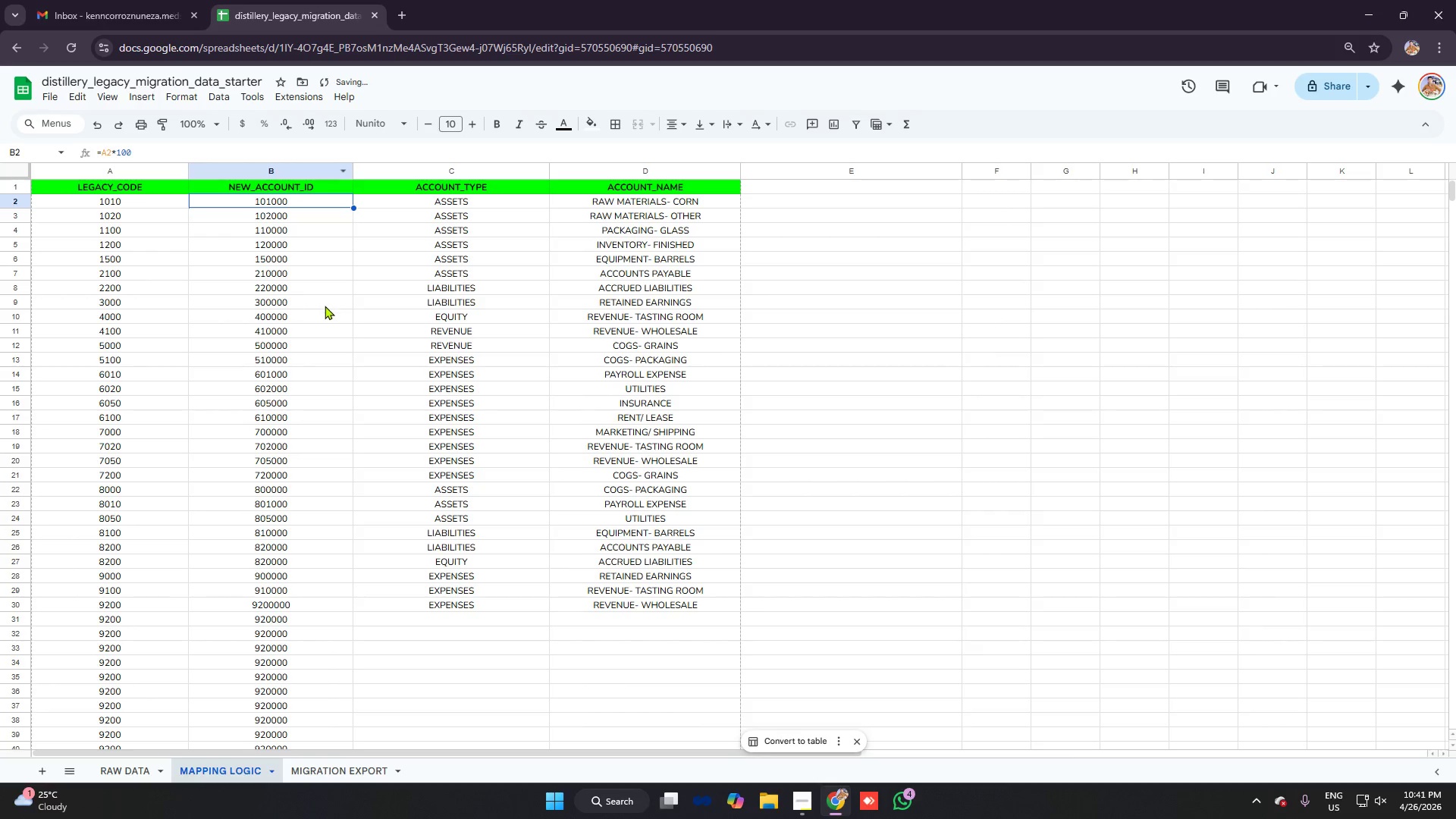 
left_click([325, 306])
 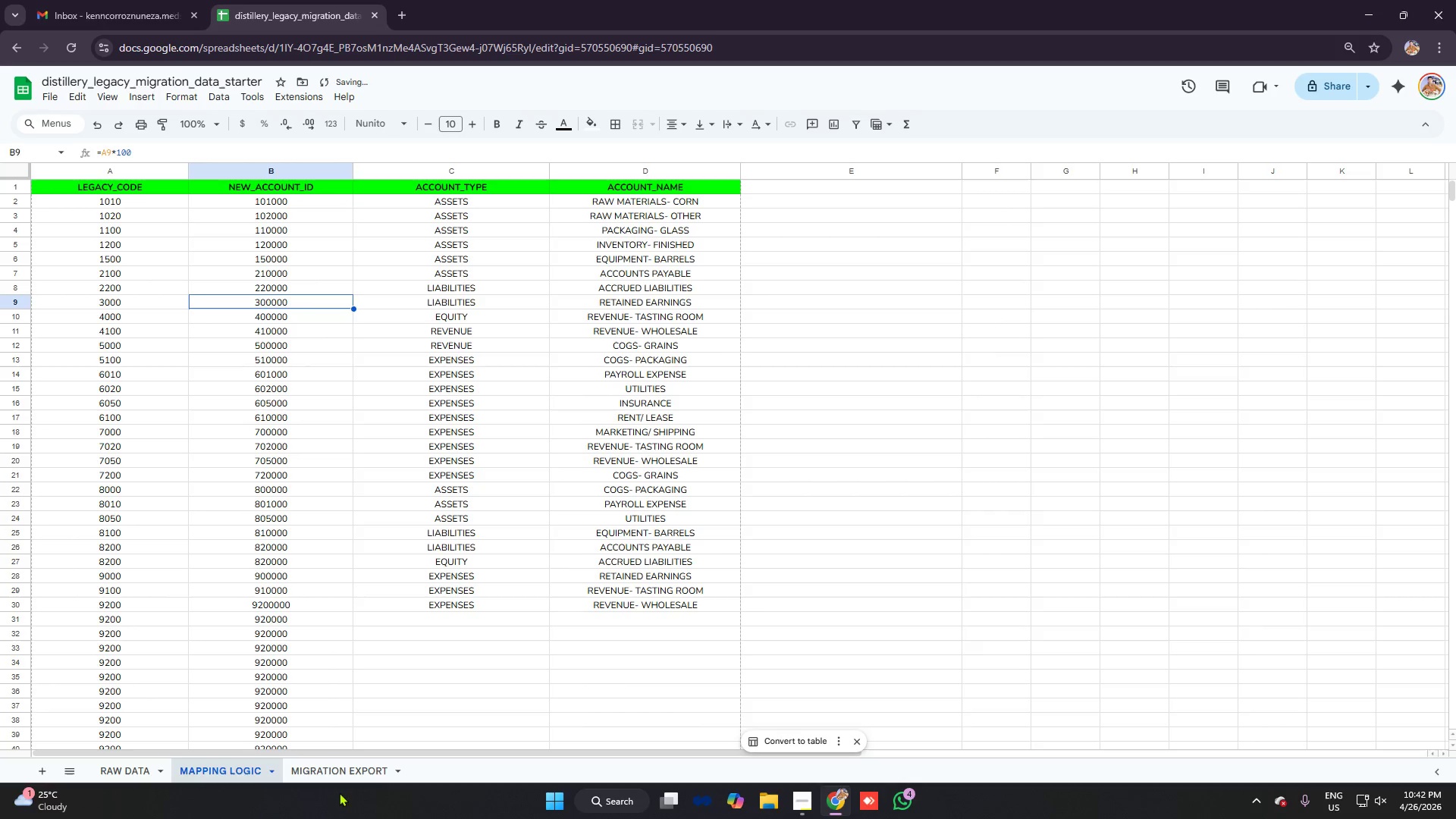 
left_click([323, 774])
 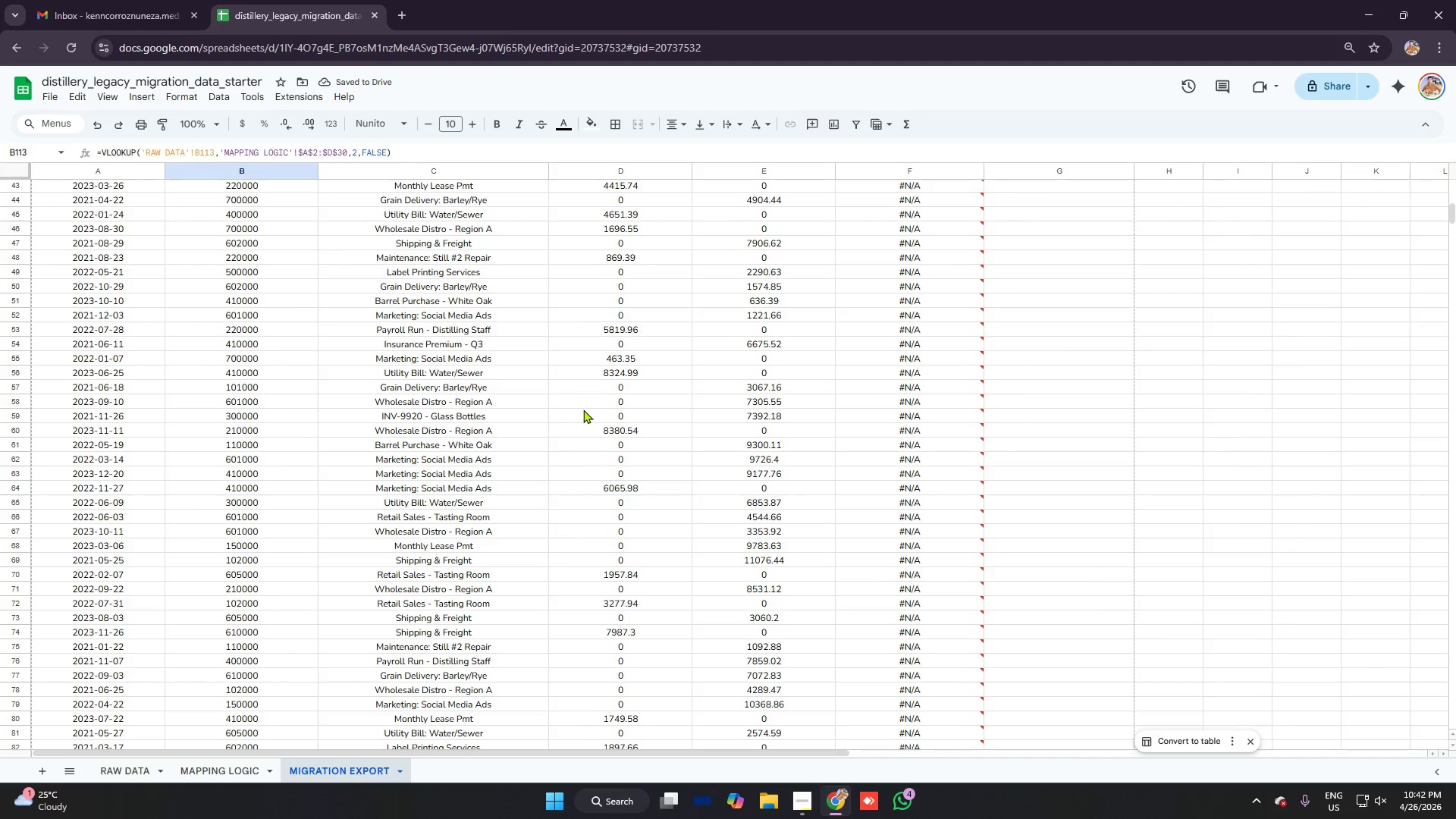 
scroll: coordinate [794, 288], scroll_direction: up, amount: 16.0
 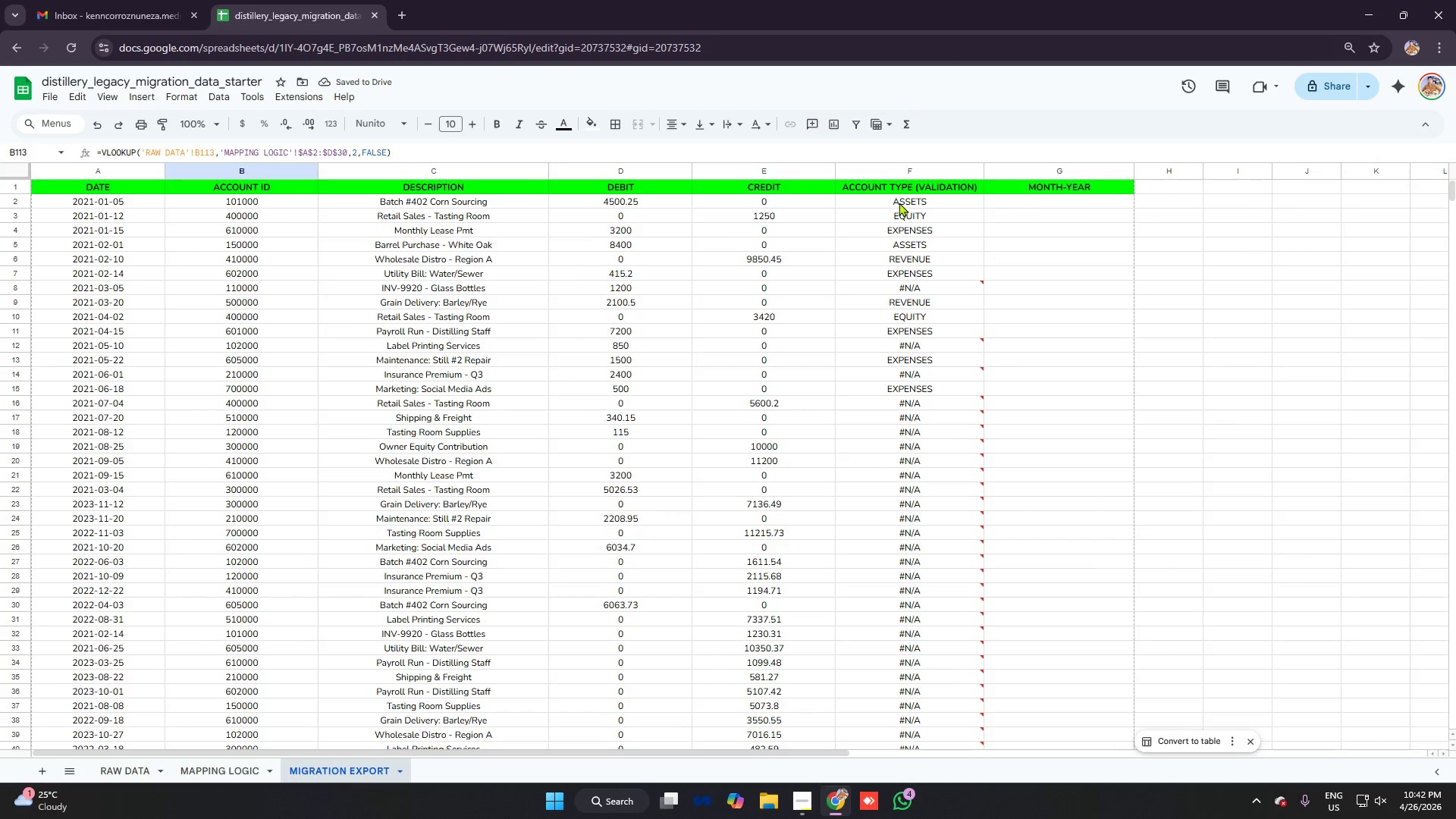 
left_click([899, 202])
 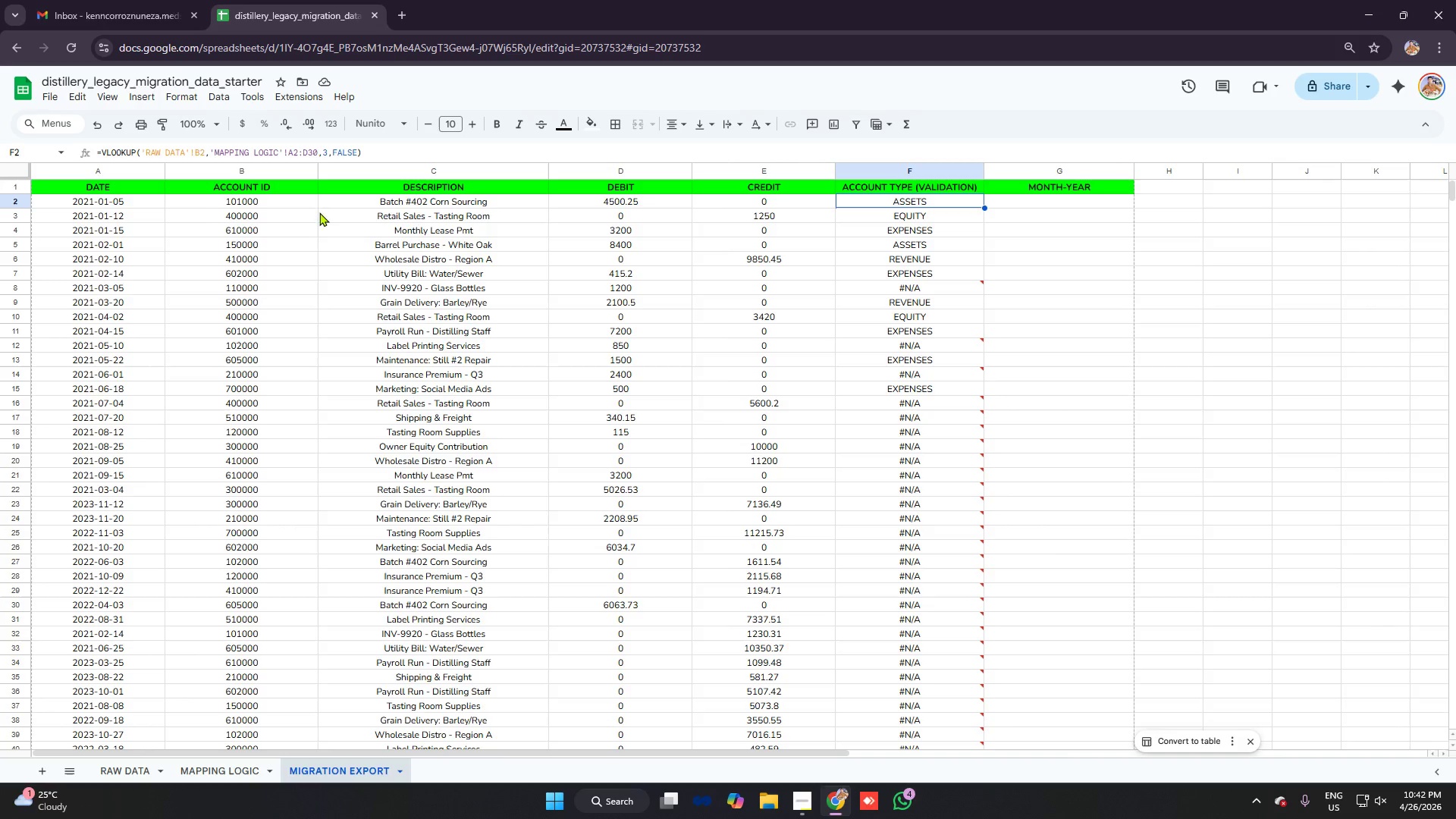 
left_click([231, 216])
 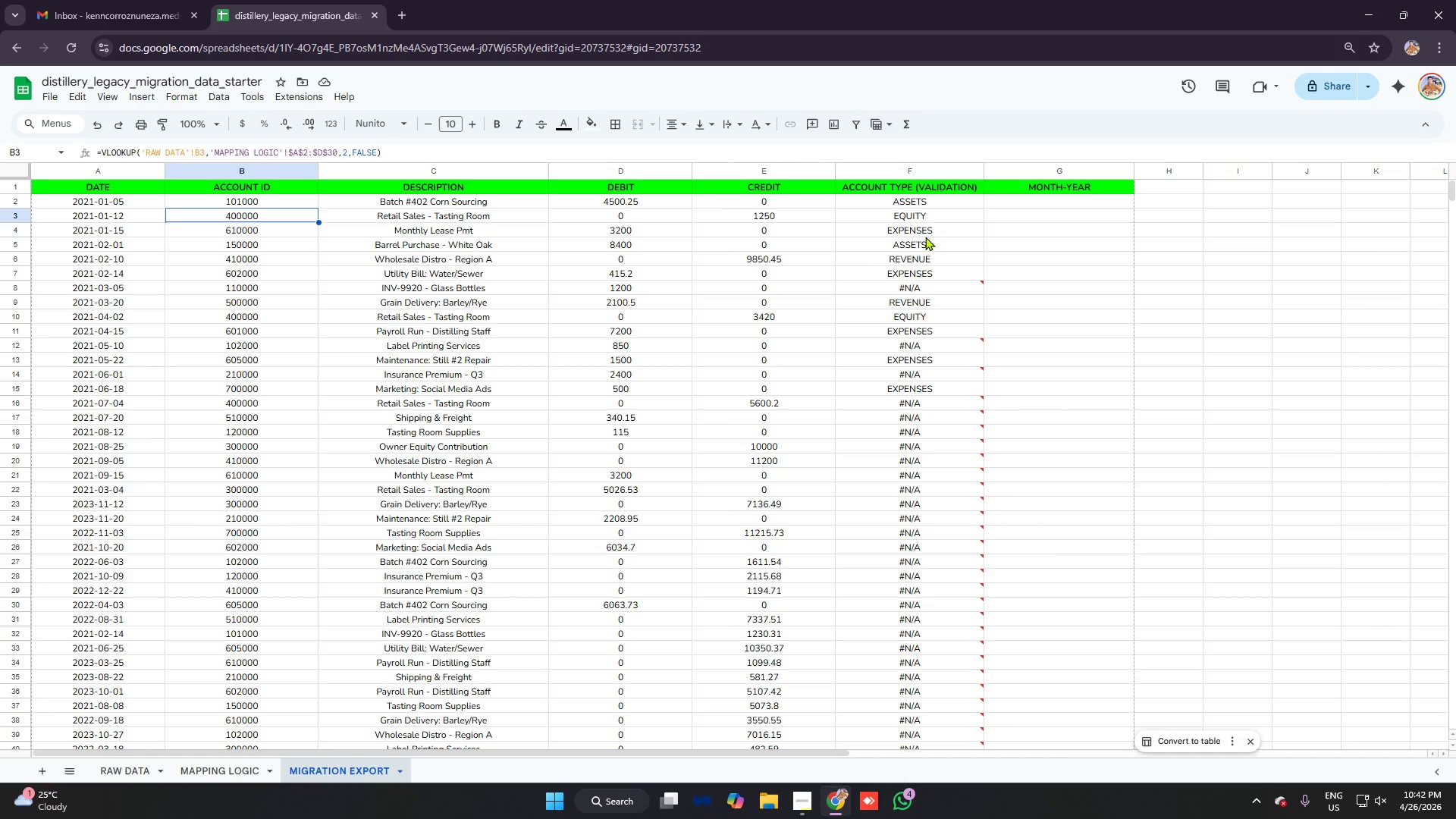 
double_click([921, 254])
 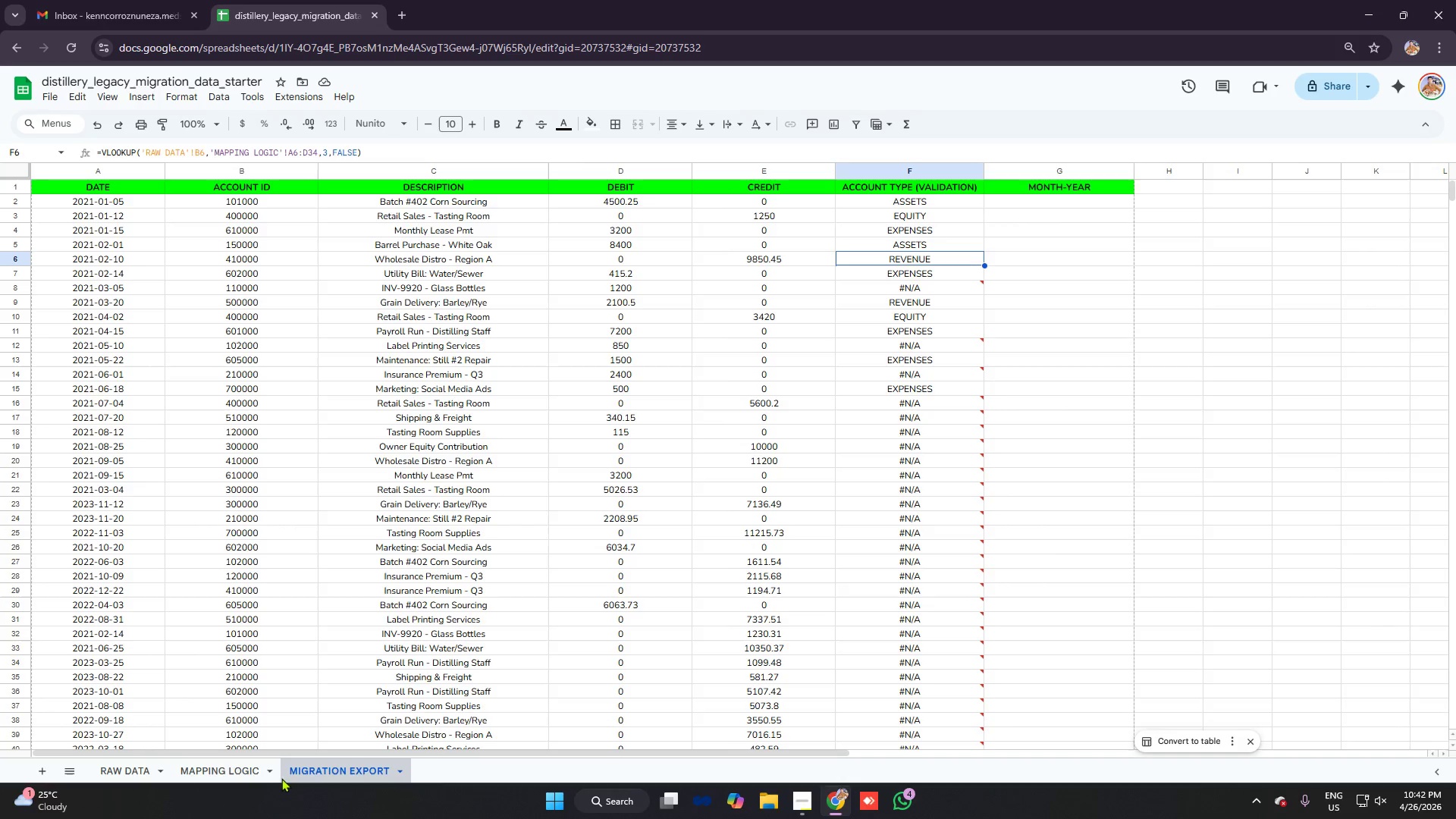 
left_click([214, 765])
 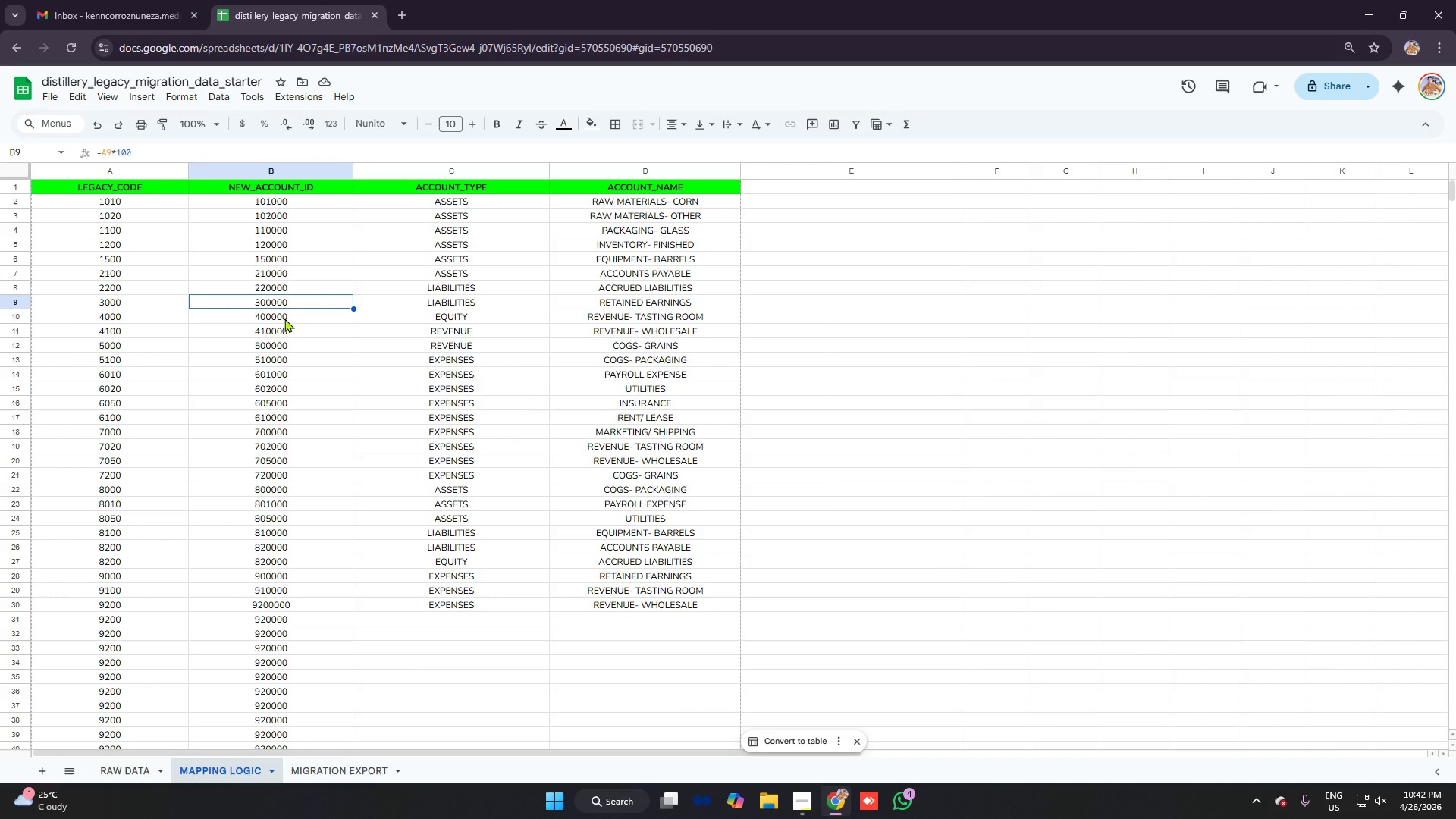 
scroll: coordinate [293, 312], scroll_direction: down, amount: 5.0
 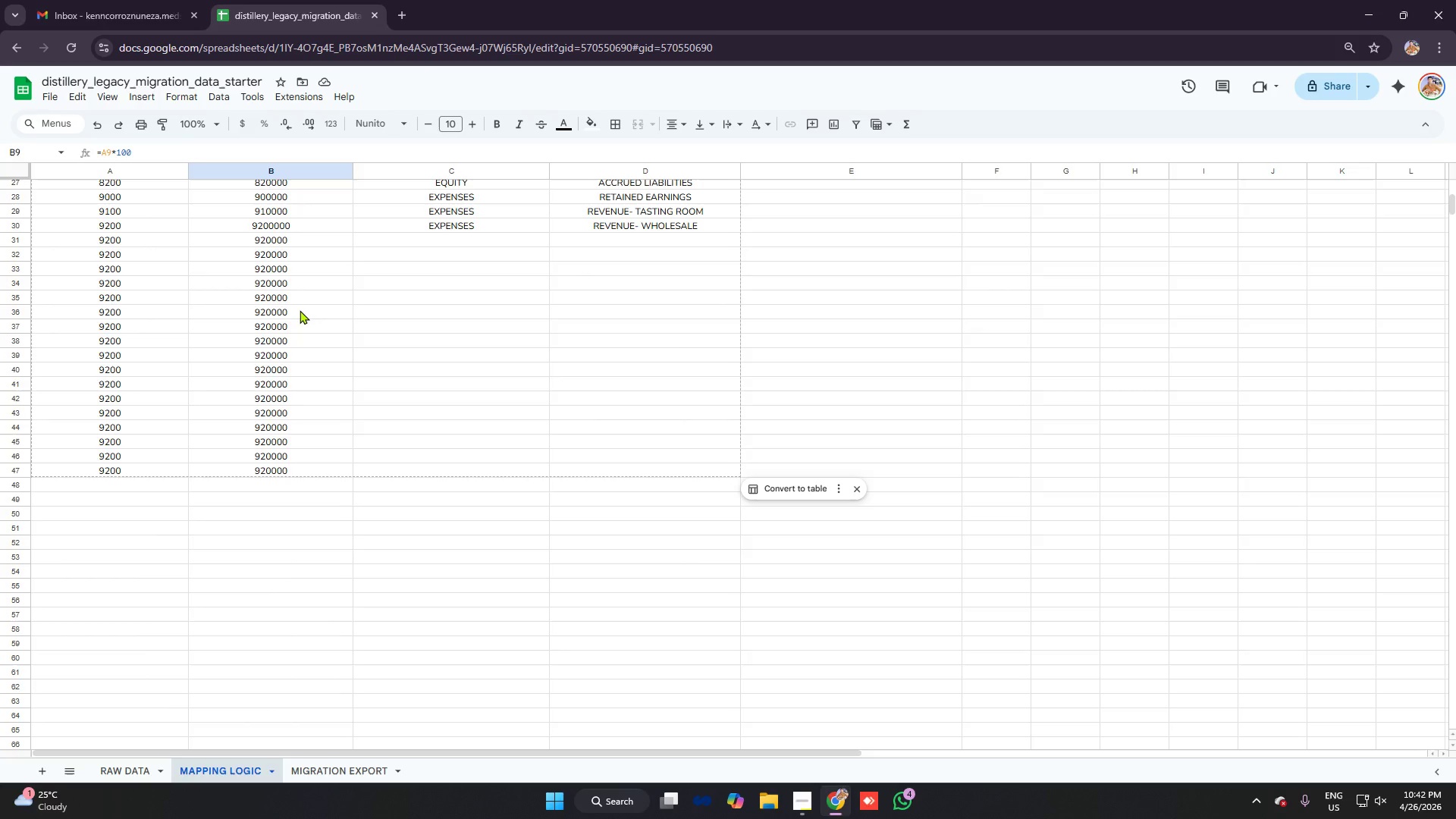 
left_click([275, 410])
 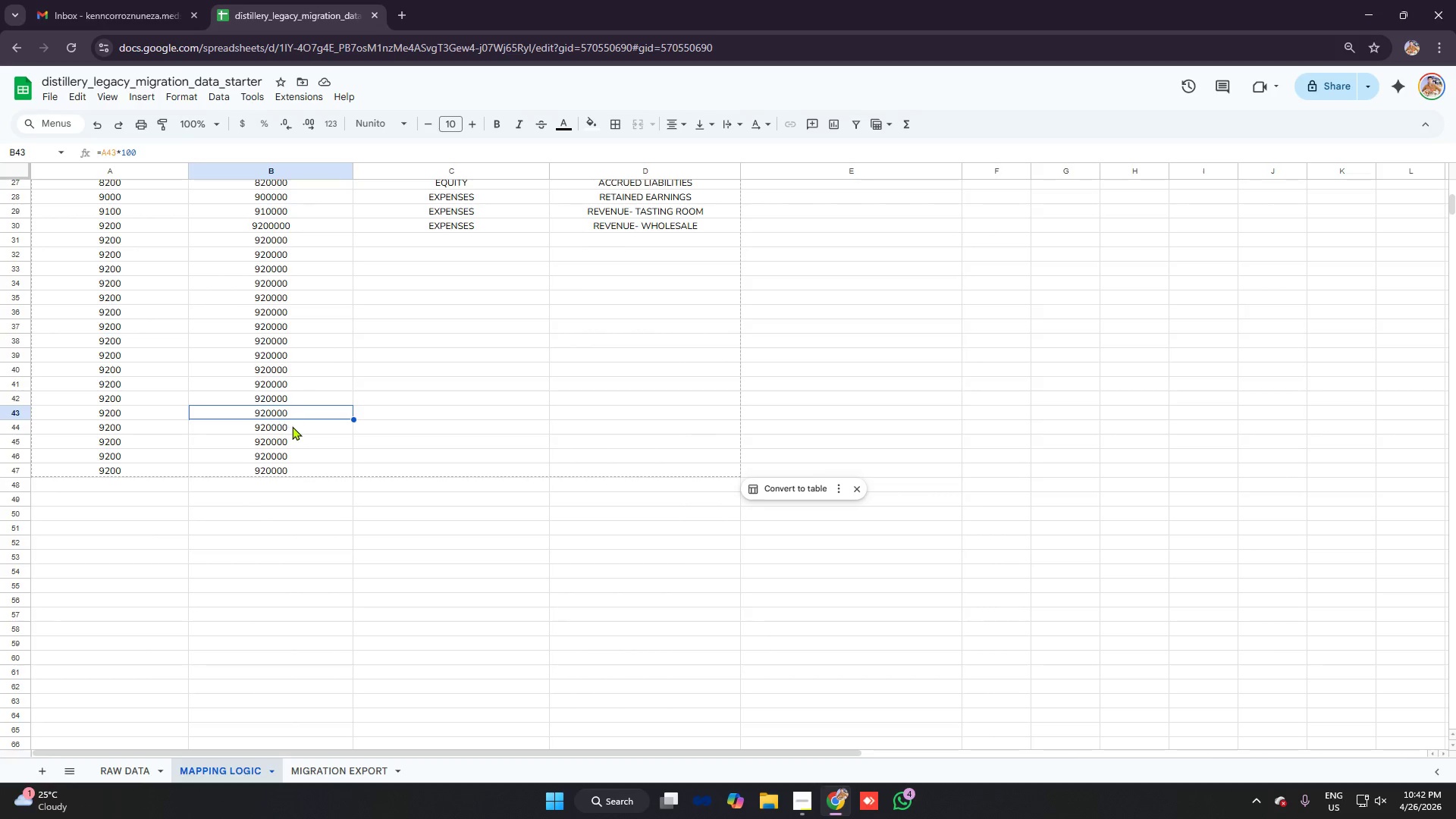 
left_click([292, 429])
 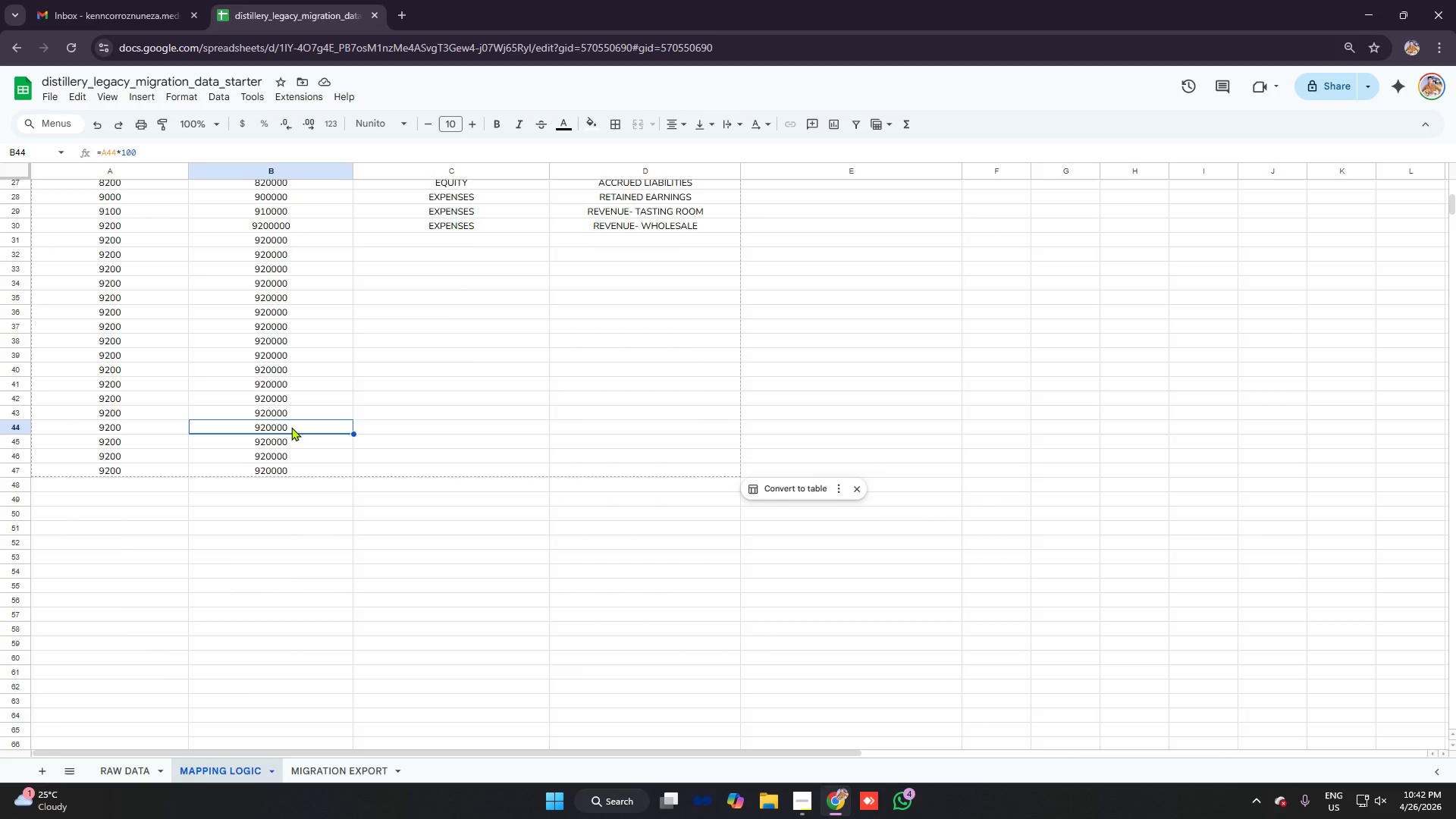 
scroll: coordinate [285, 408], scroll_direction: up, amount: 4.0
 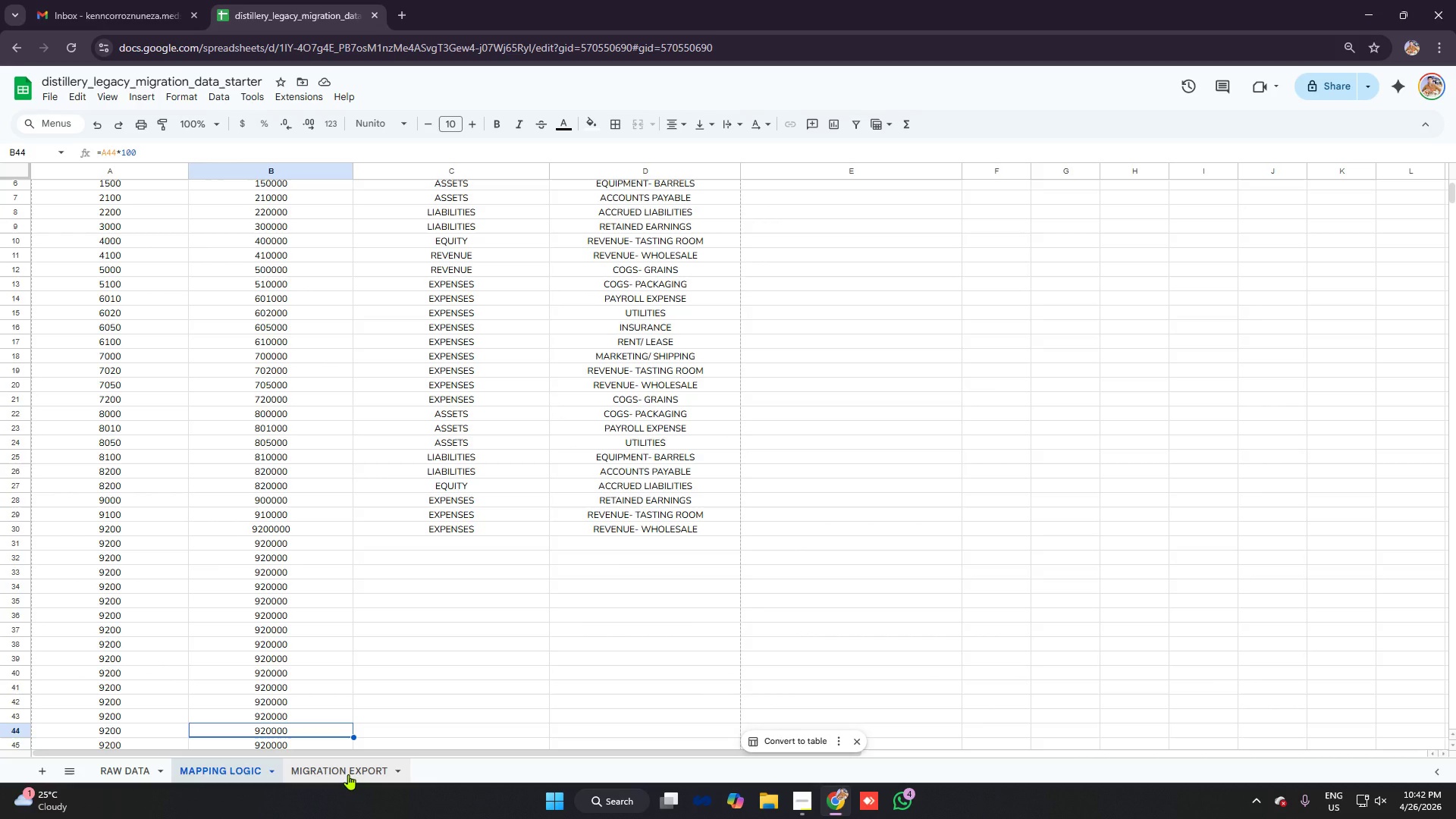 
scroll: coordinate [329, 467], scroll_direction: down, amount: 1.0
 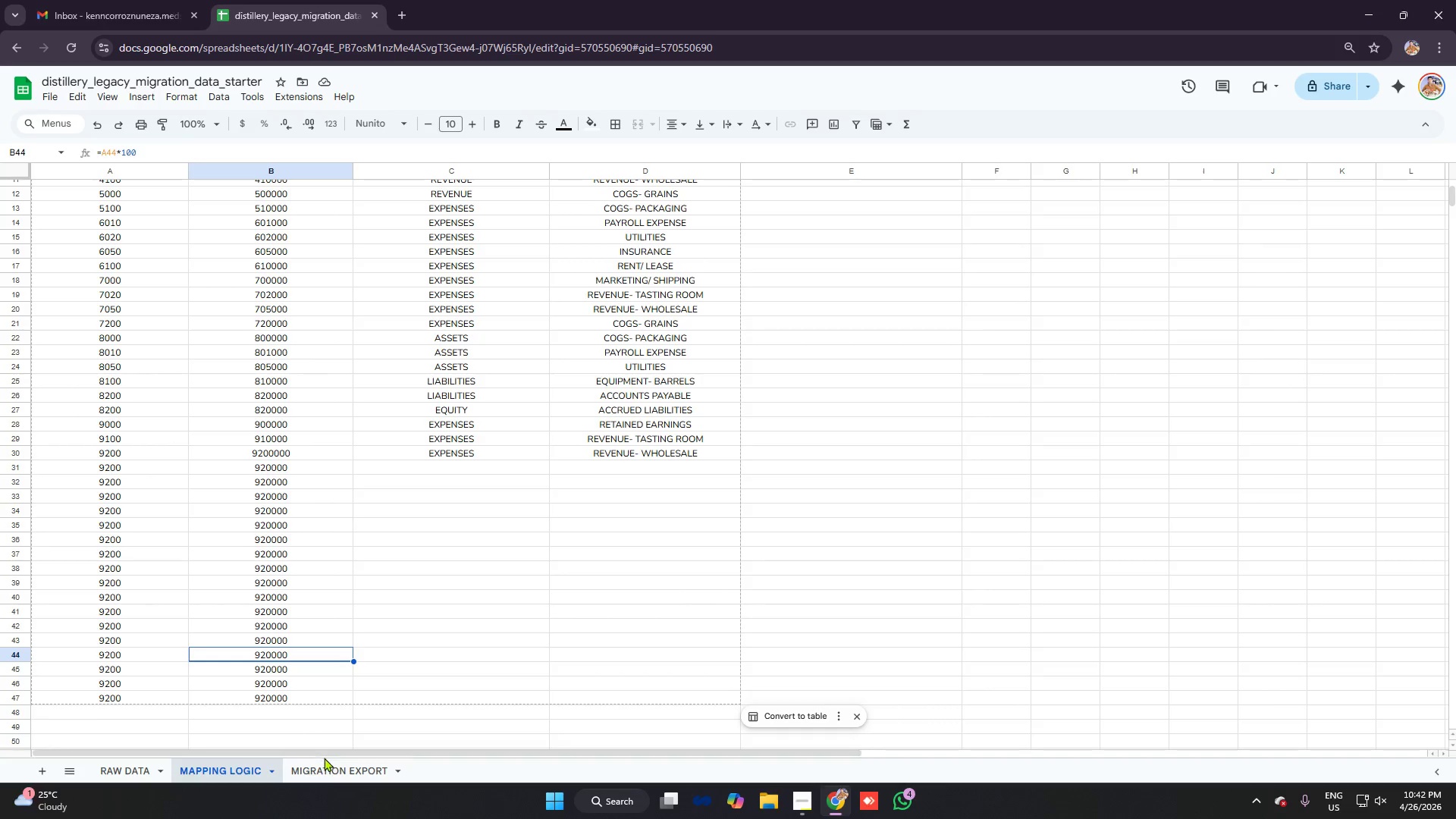 
scroll: coordinate [470, 435], scroll_direction: up, amount: 5.0
 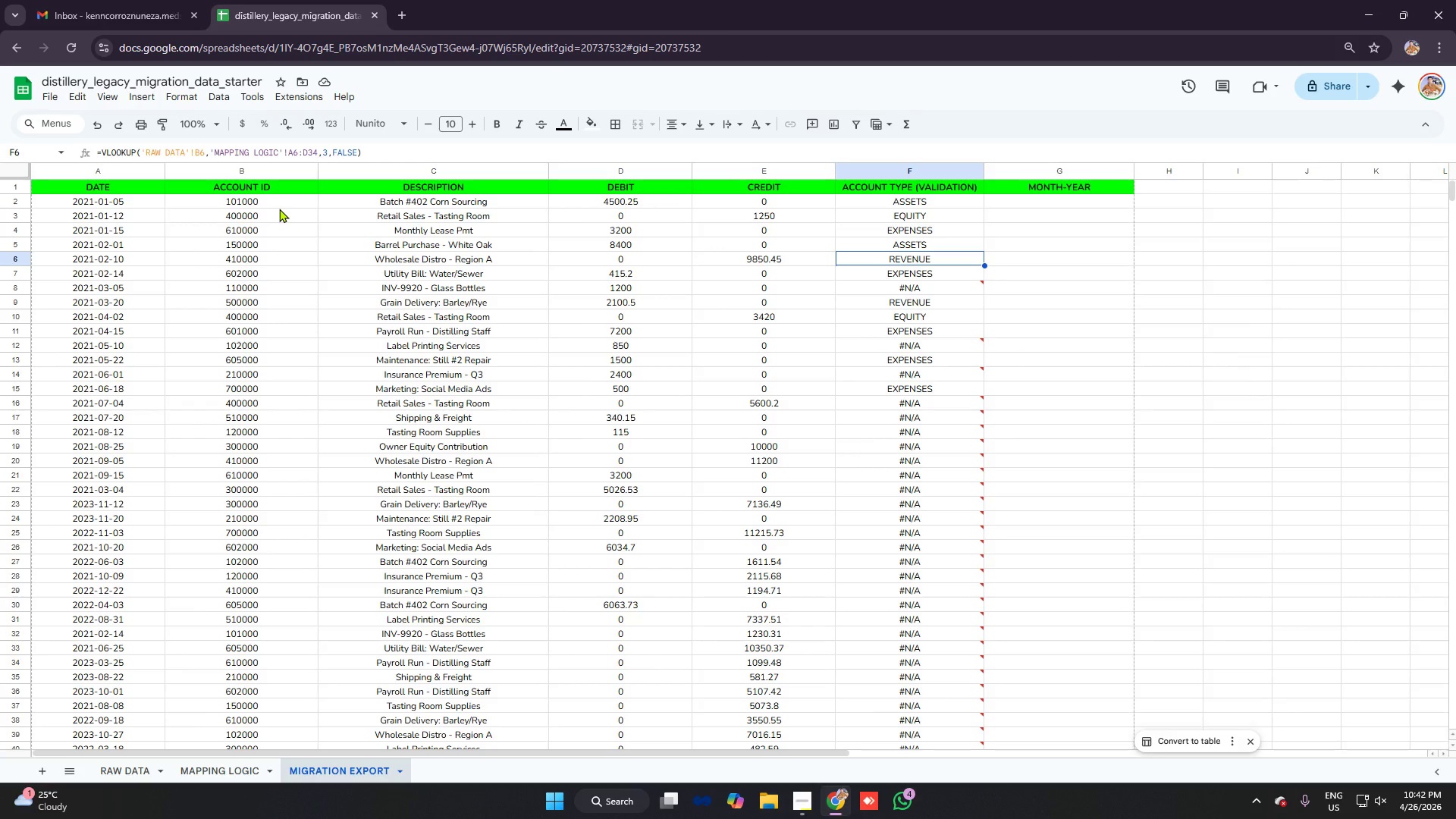 
left_click([279, 206])
 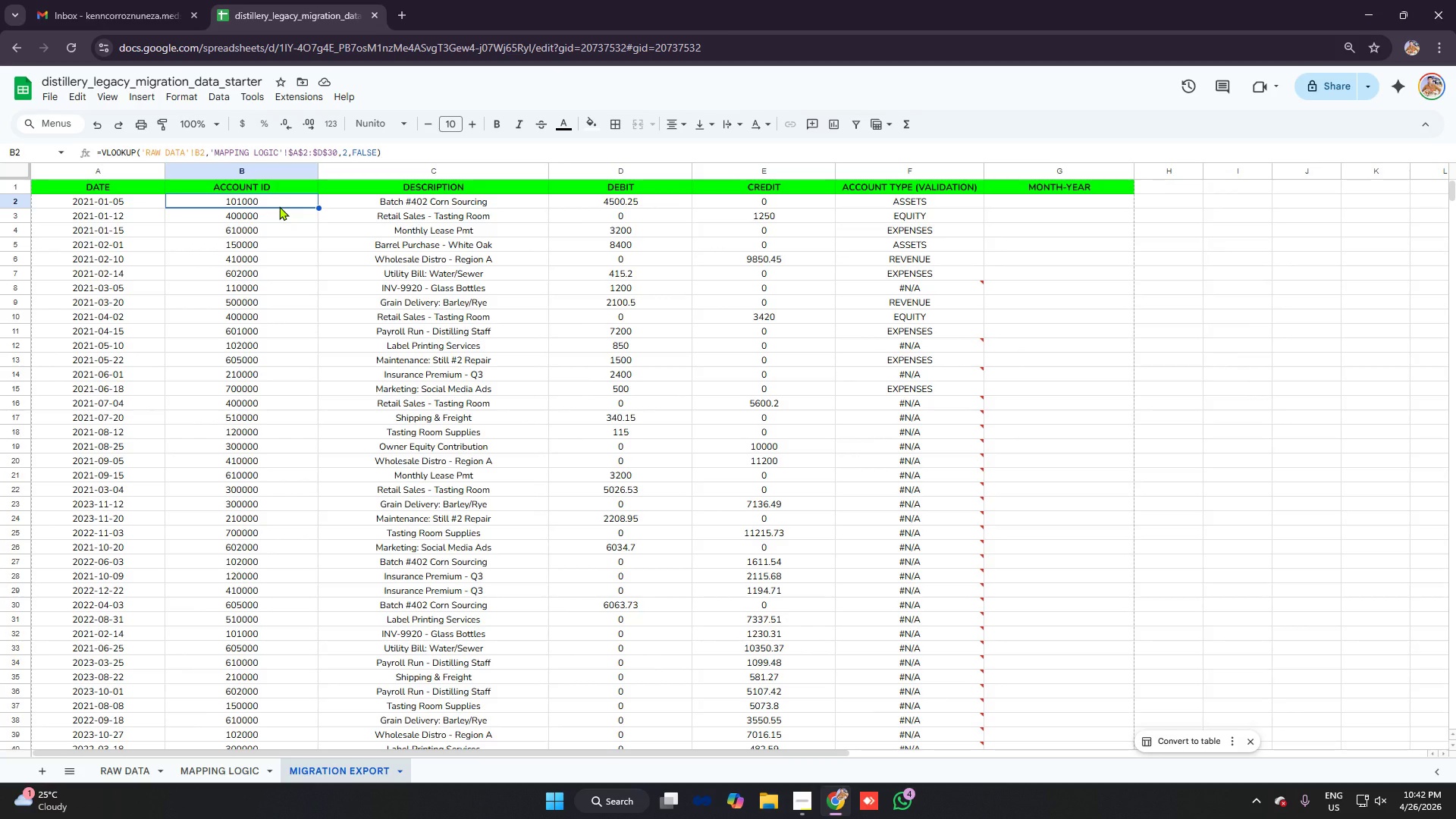 
left_click_drag(start_coordinate=[279, 206], to_coordinate=[315, 511])
 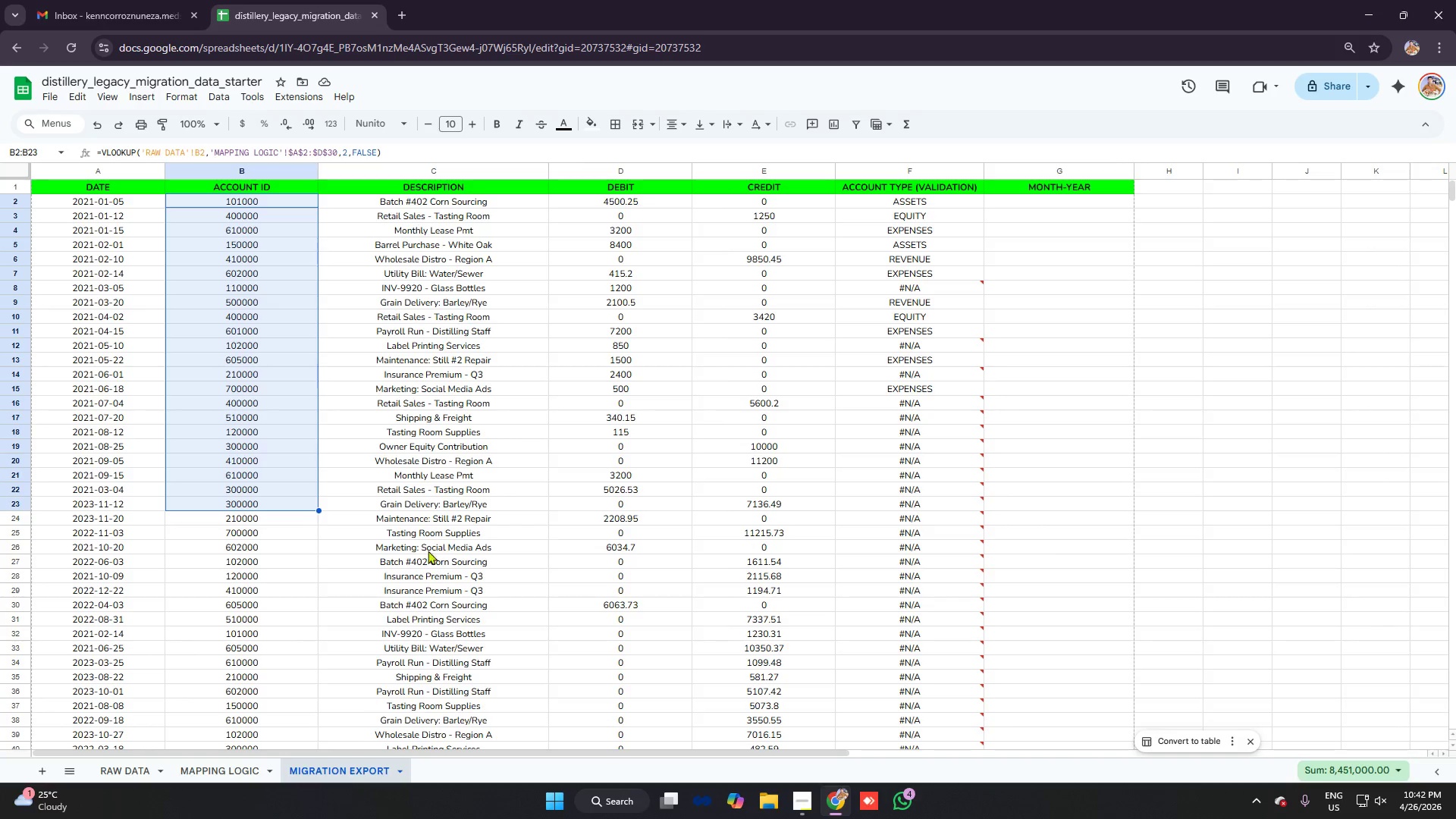 
scroll: coordinate [811, 403], scroll_direction: down, amount: 2.0
 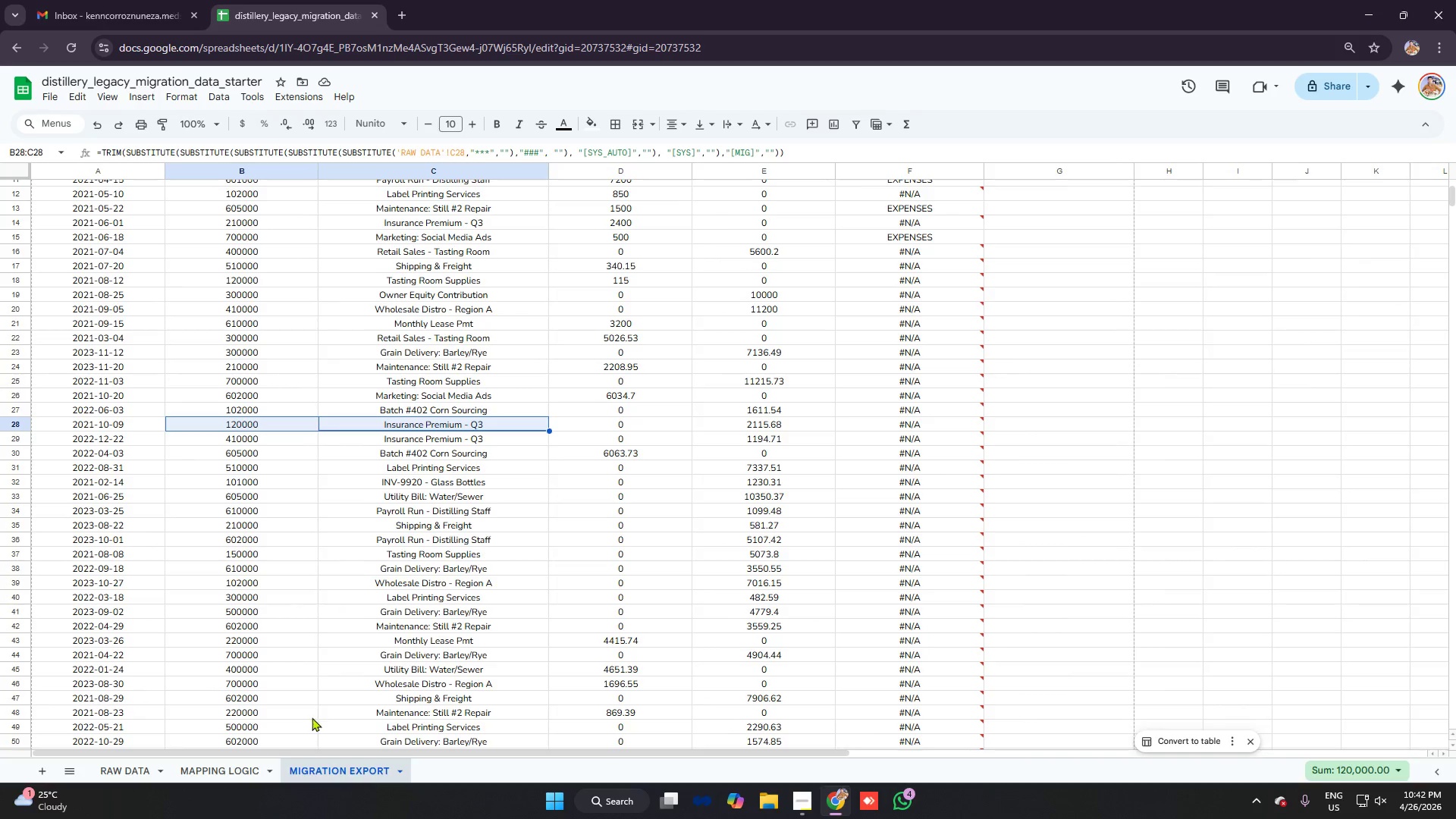 
left_click([244, 769])
 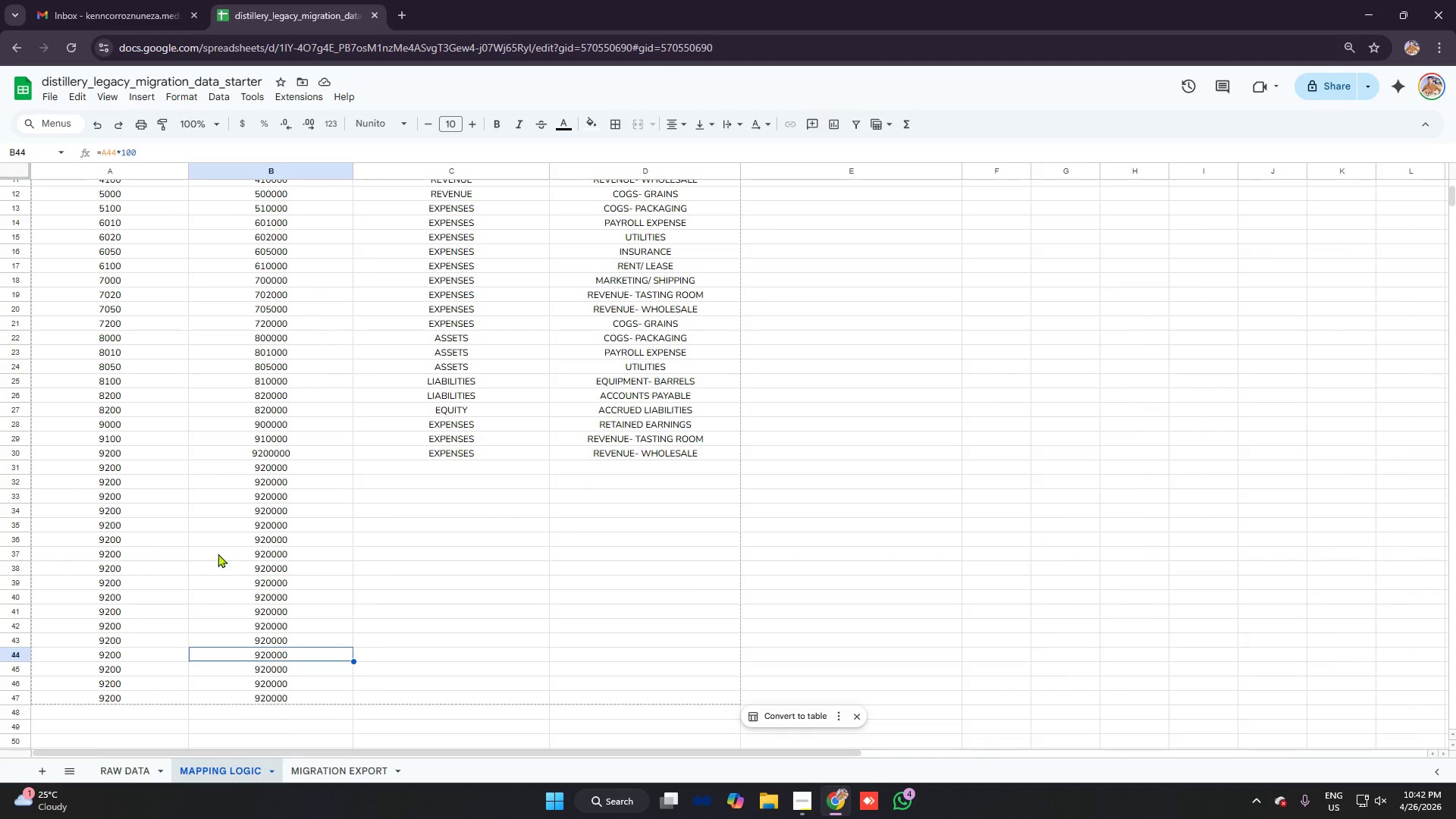 
key(Alt+AltLeft)
 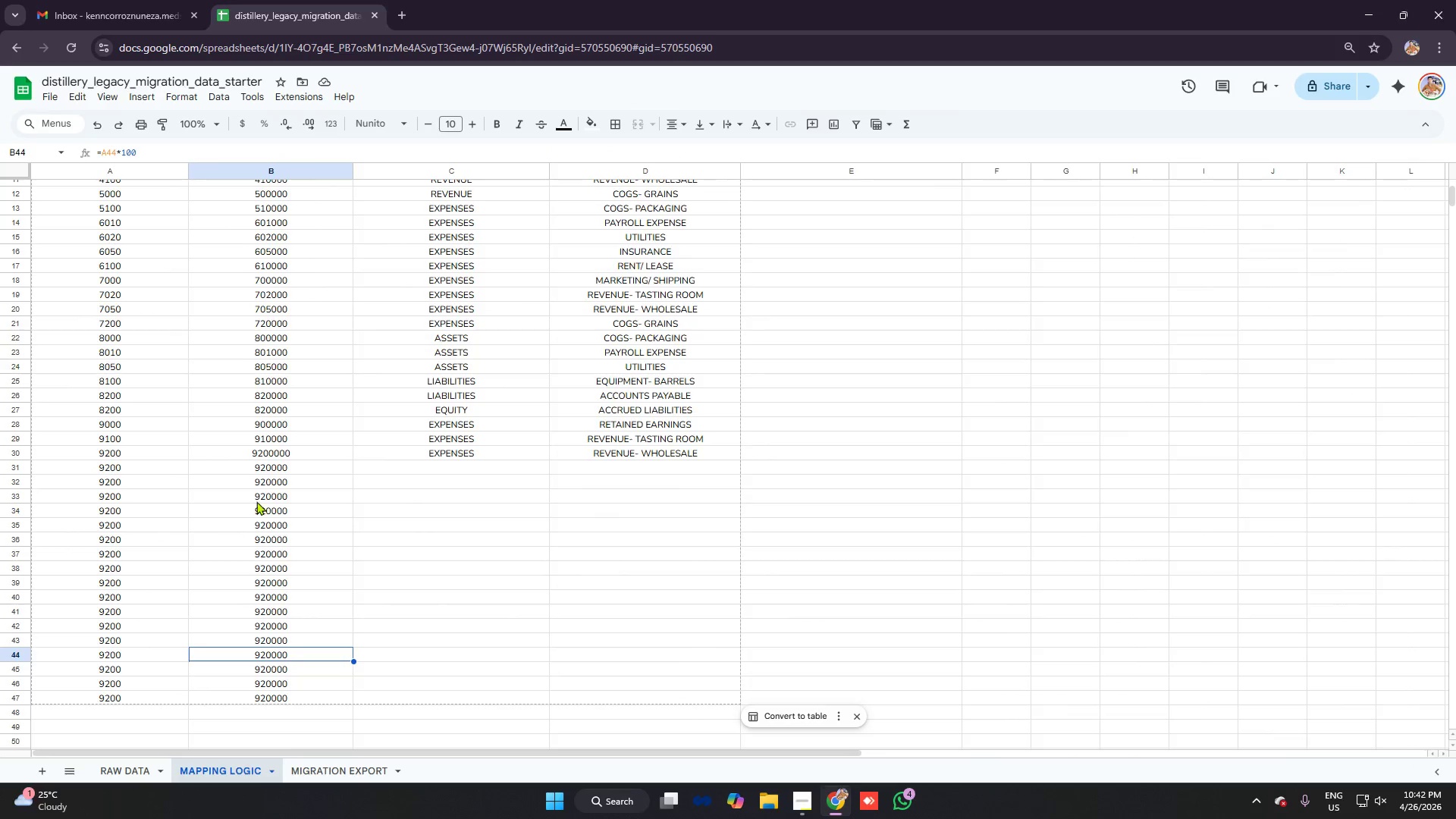 
key(Alt+Tab)